 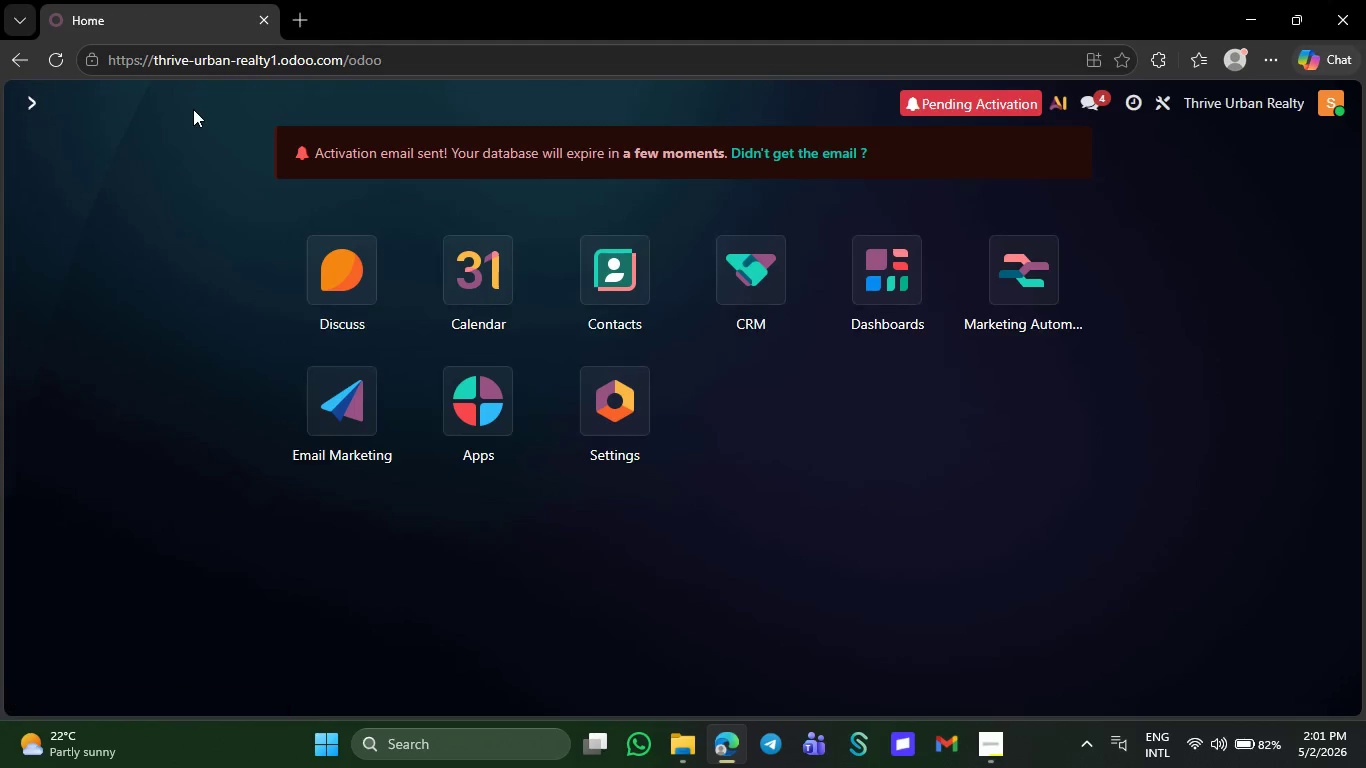 
key(Meta+G)
 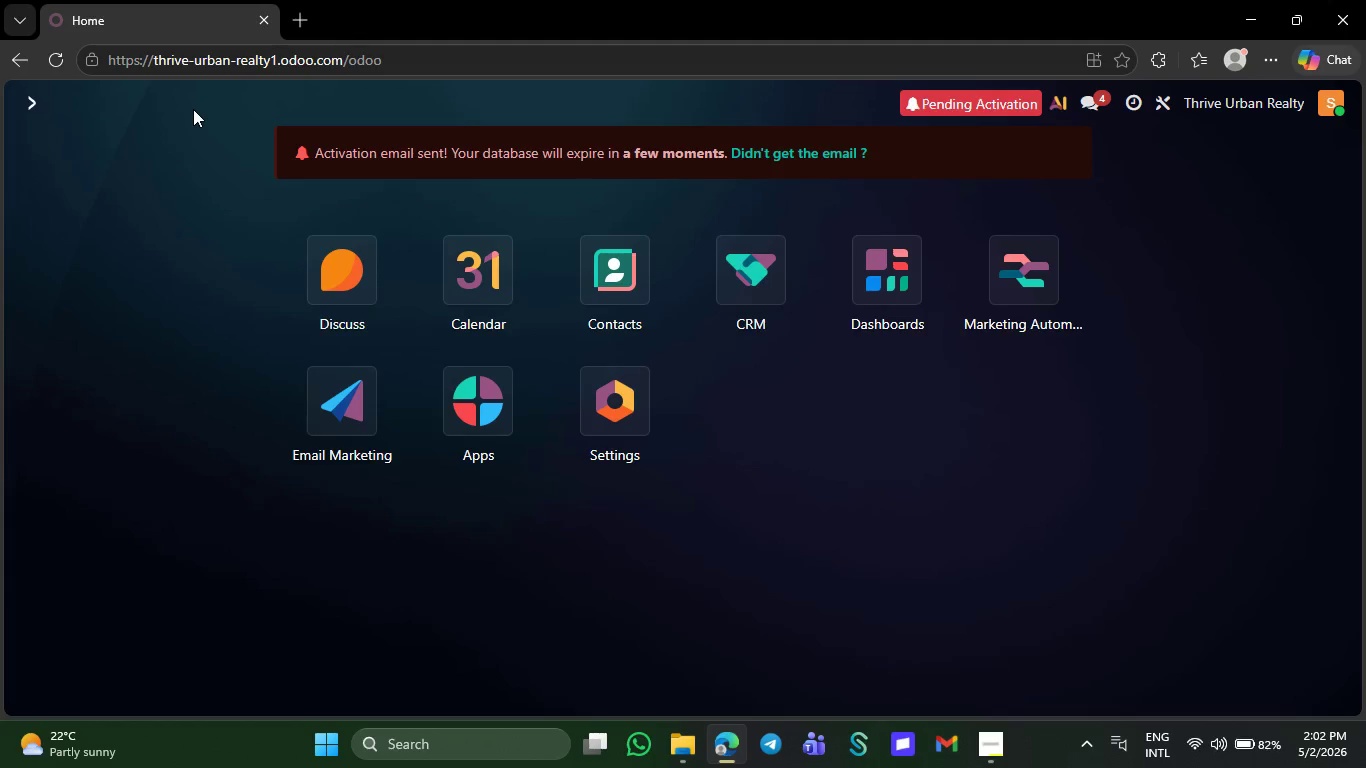 
wait(12.66)
 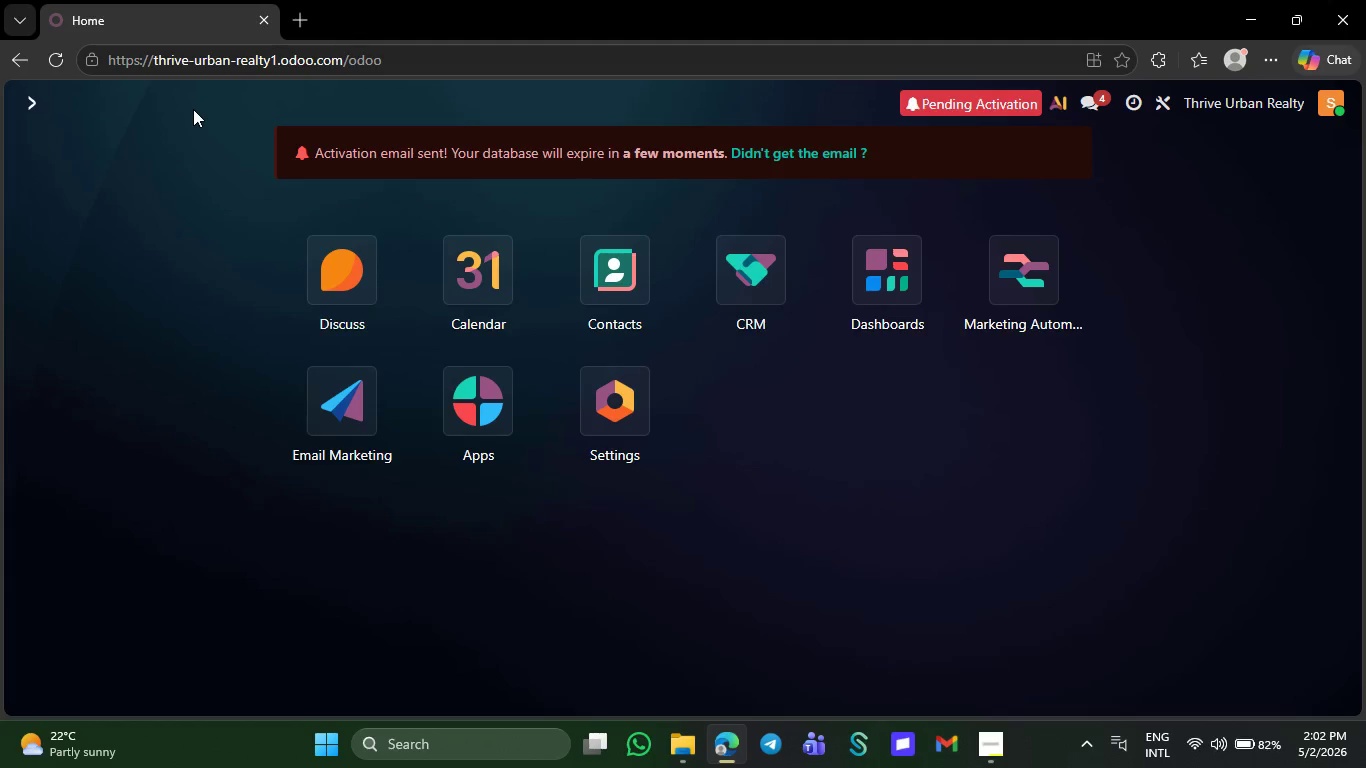 
left_click([973, 195])
 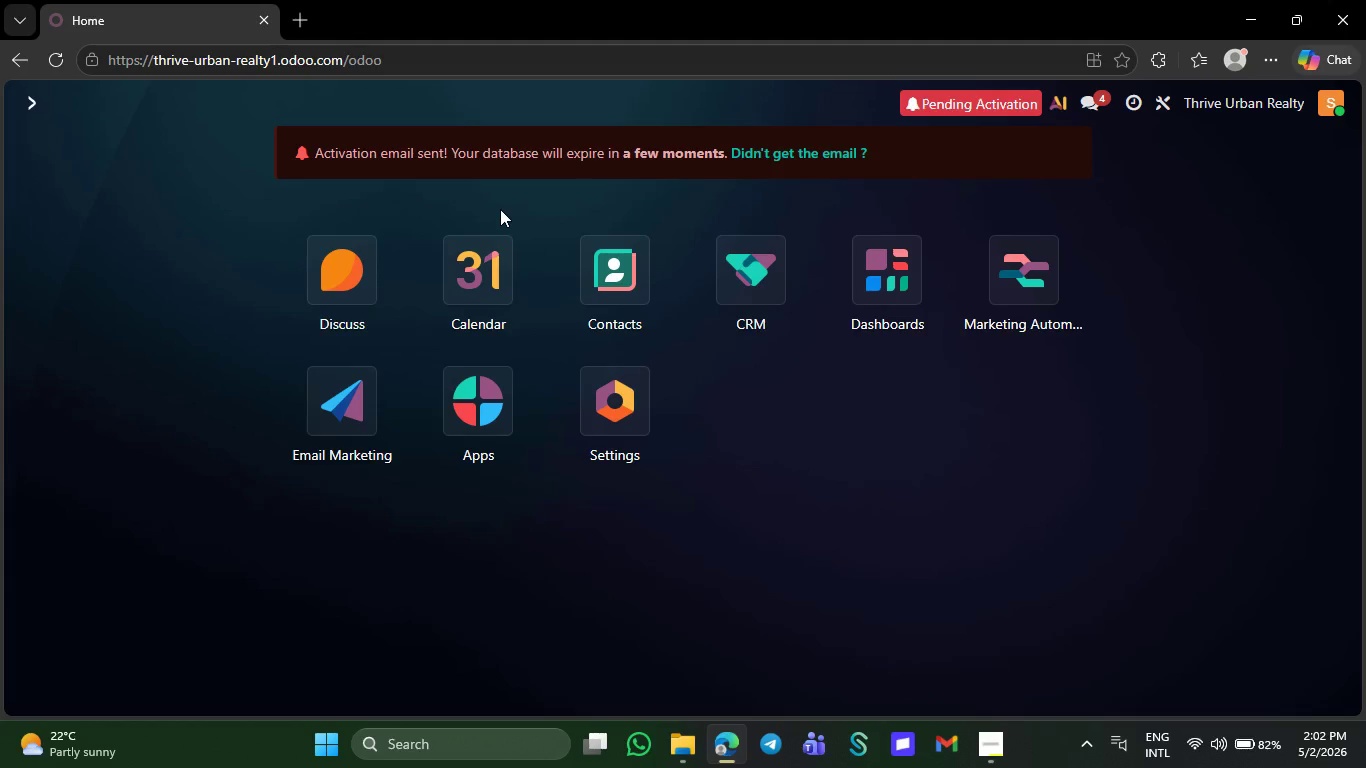 
left_click([500, 209])
 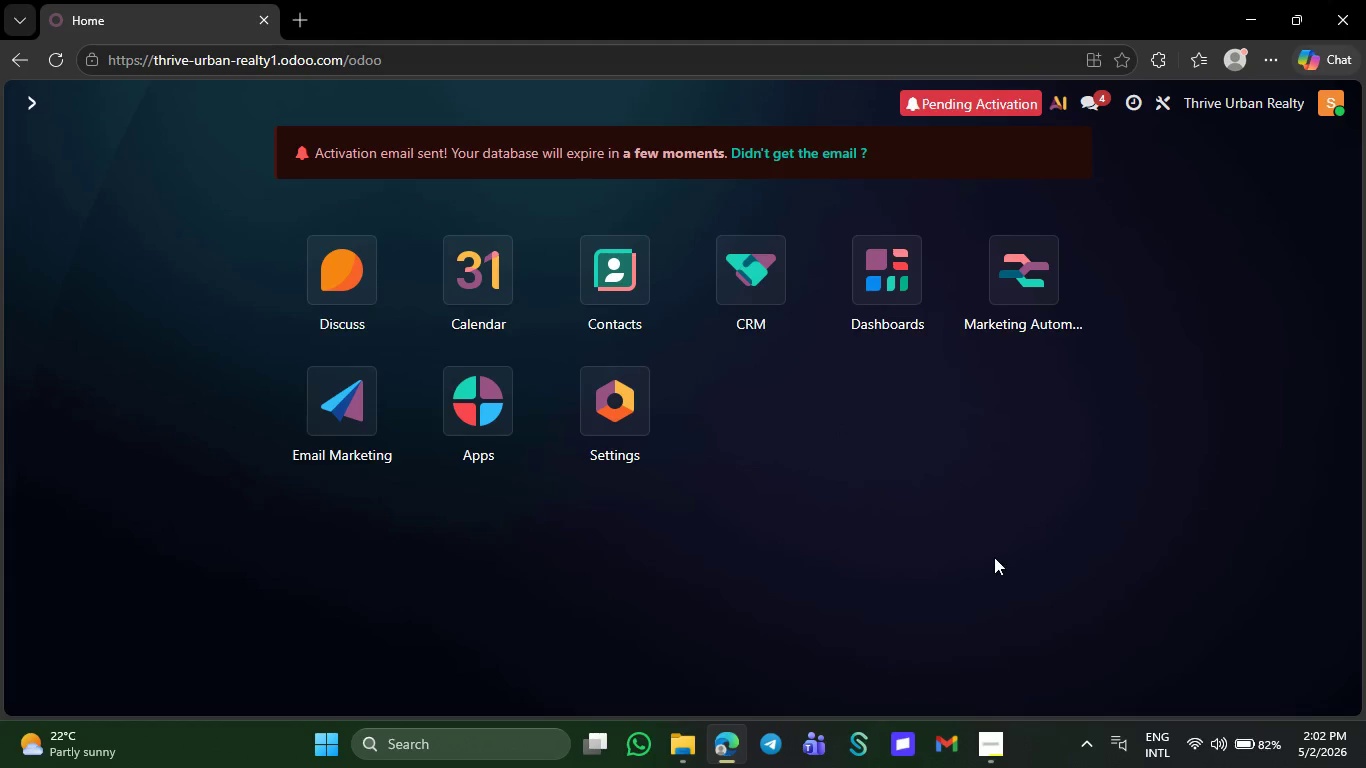 
left_click([991, 557])
 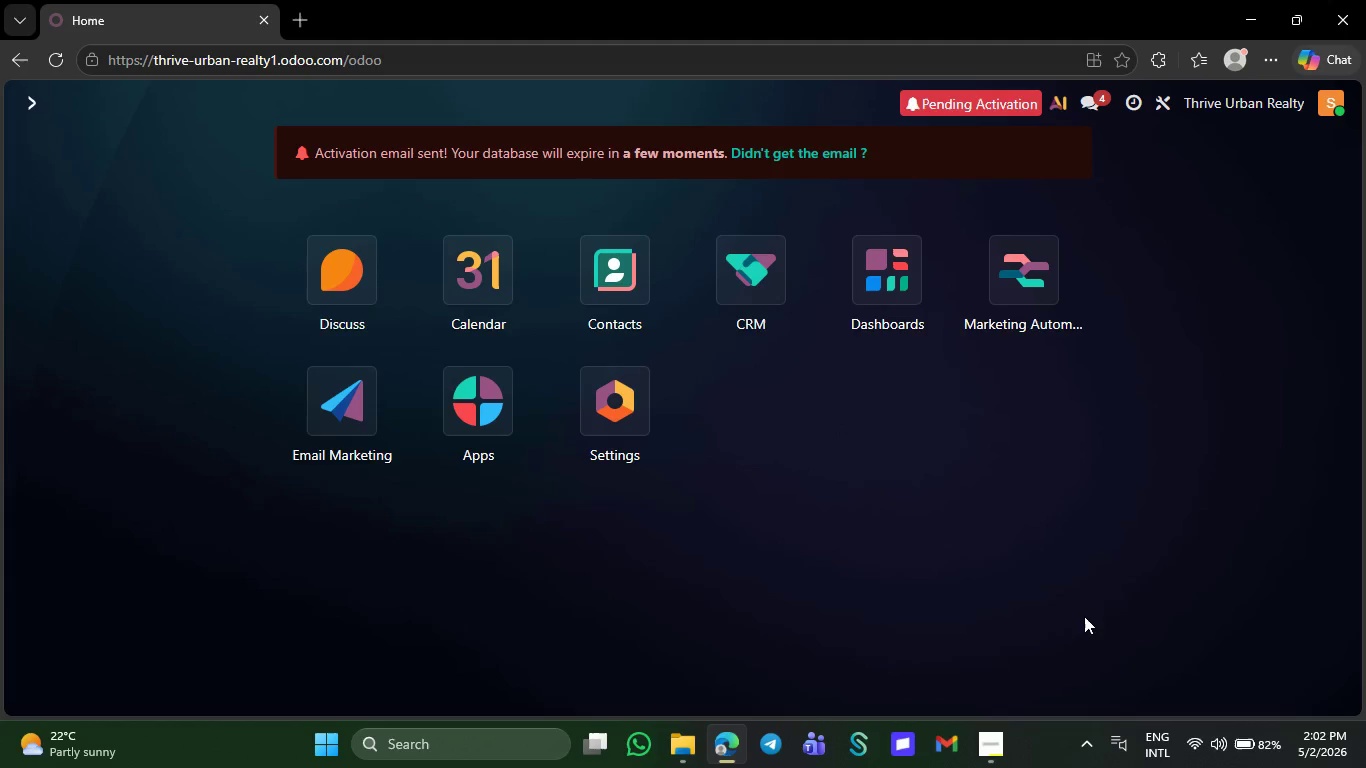 
left_click([1084, 615])
 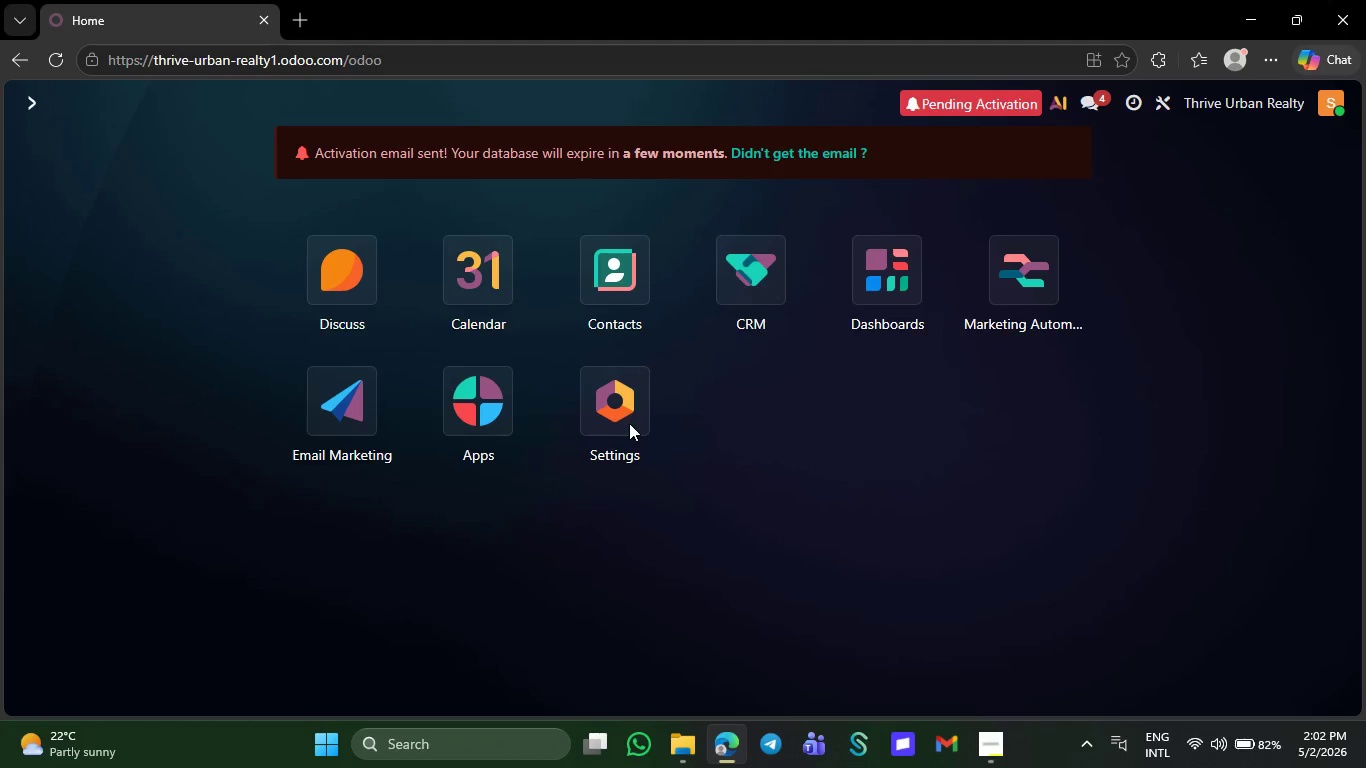 
left_click([622, 433])
 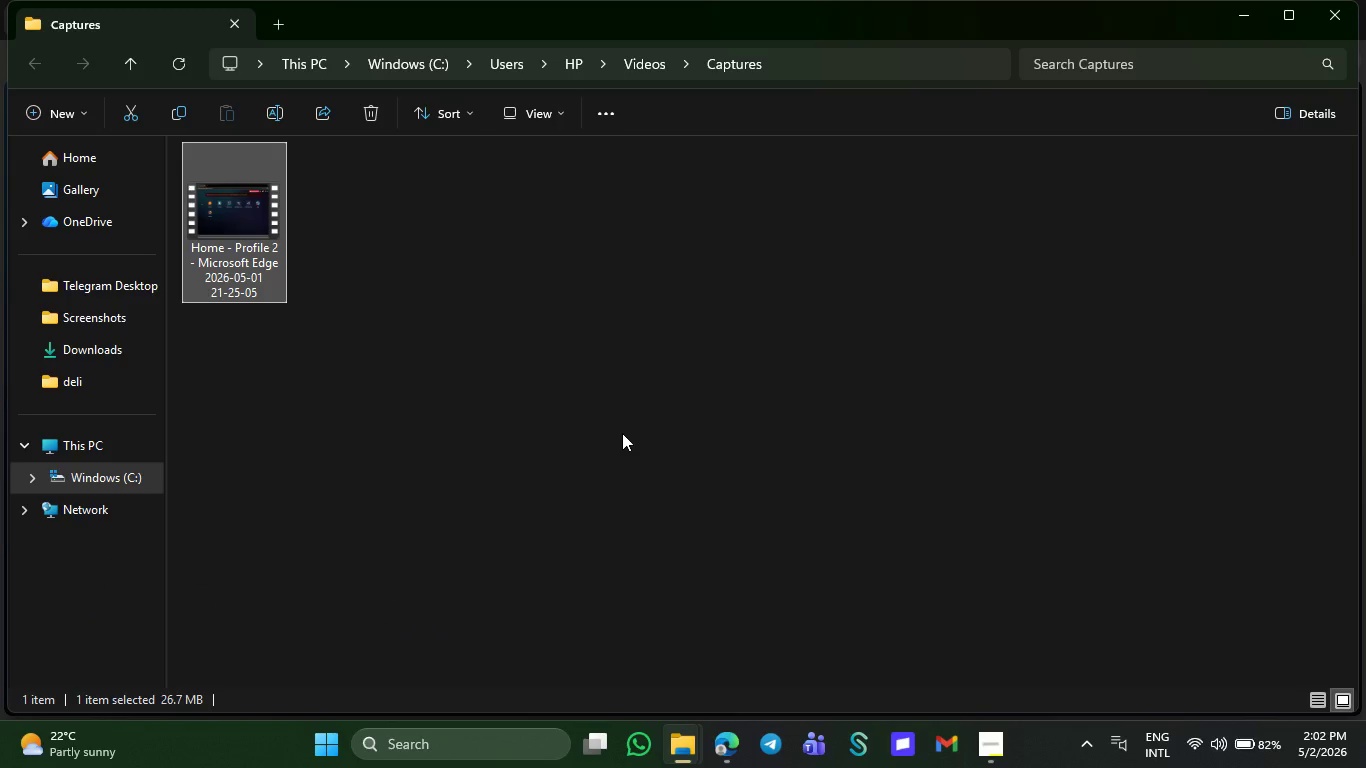 
key(Shift+ShiftRight)
 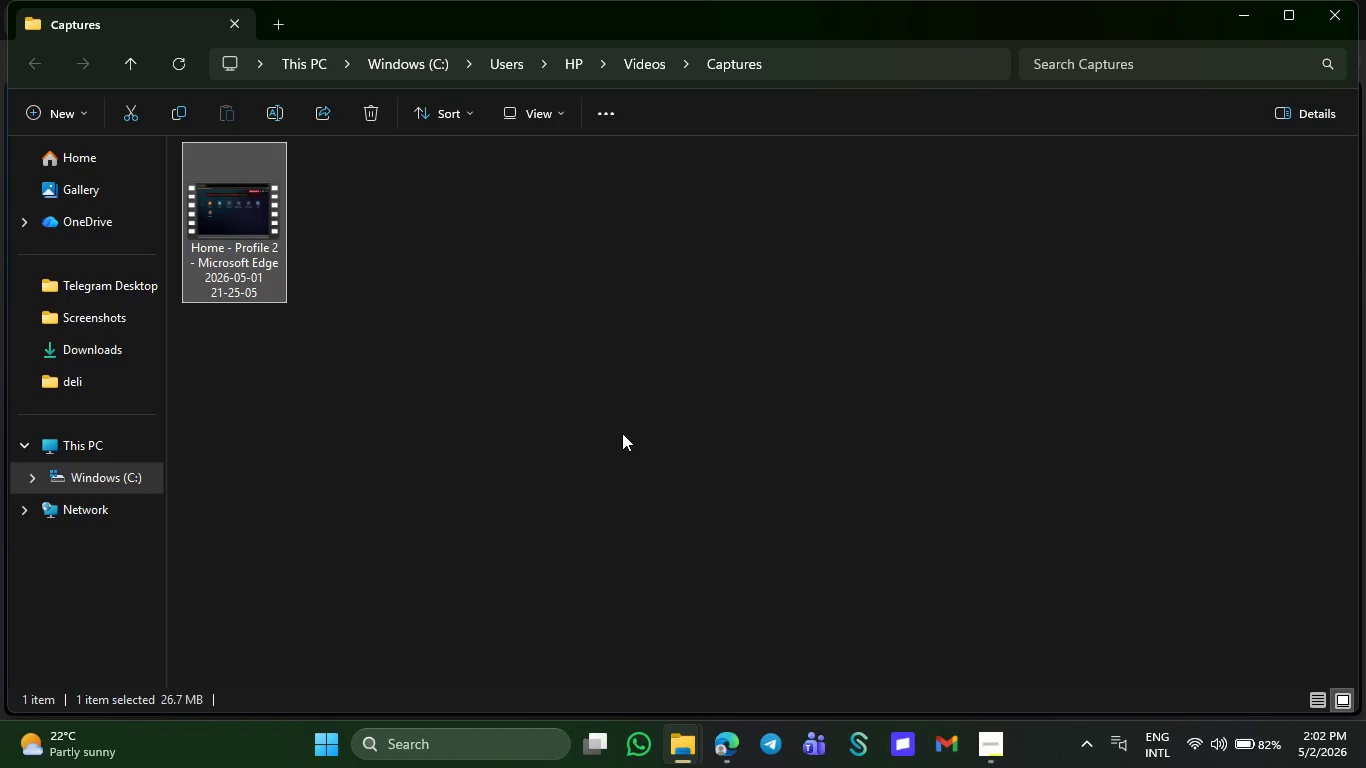 
key(Shift+Backspace)
 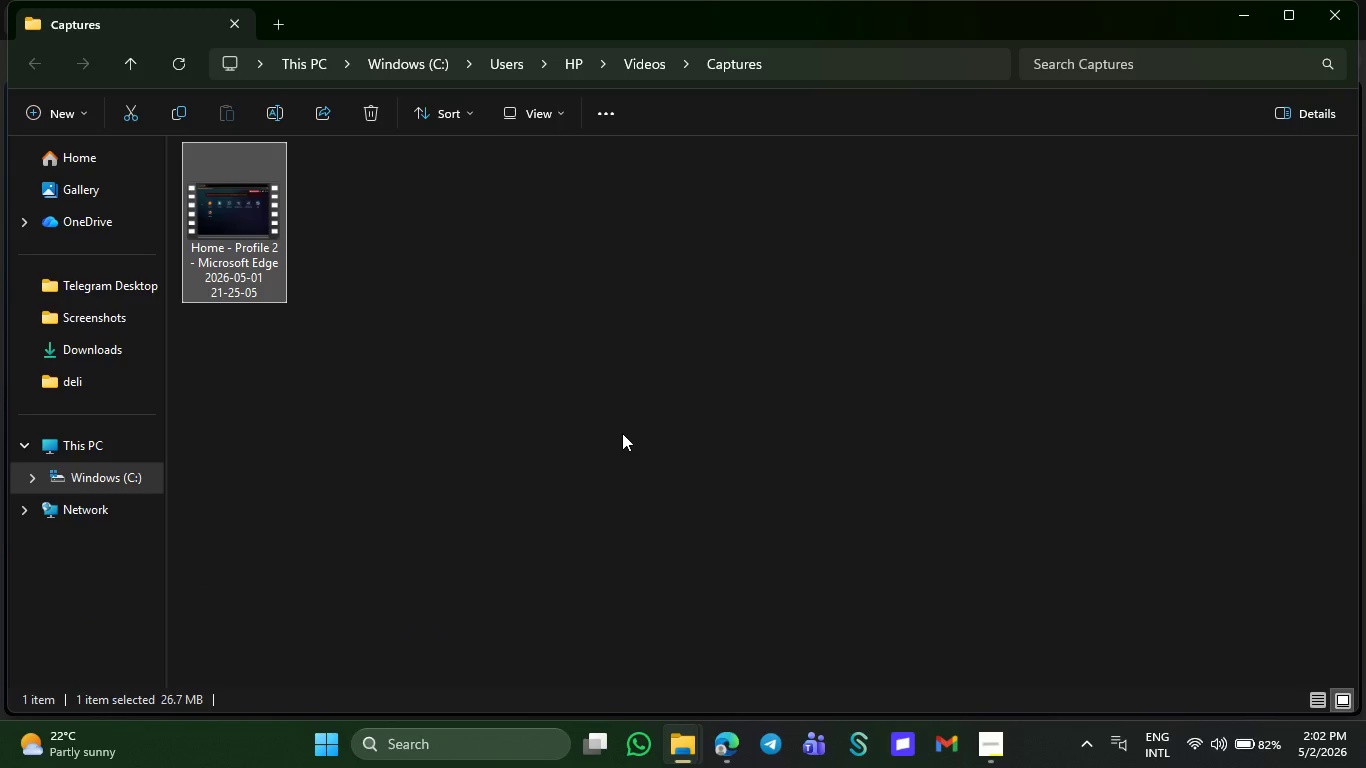 
key(Shift+ShiftRight)
 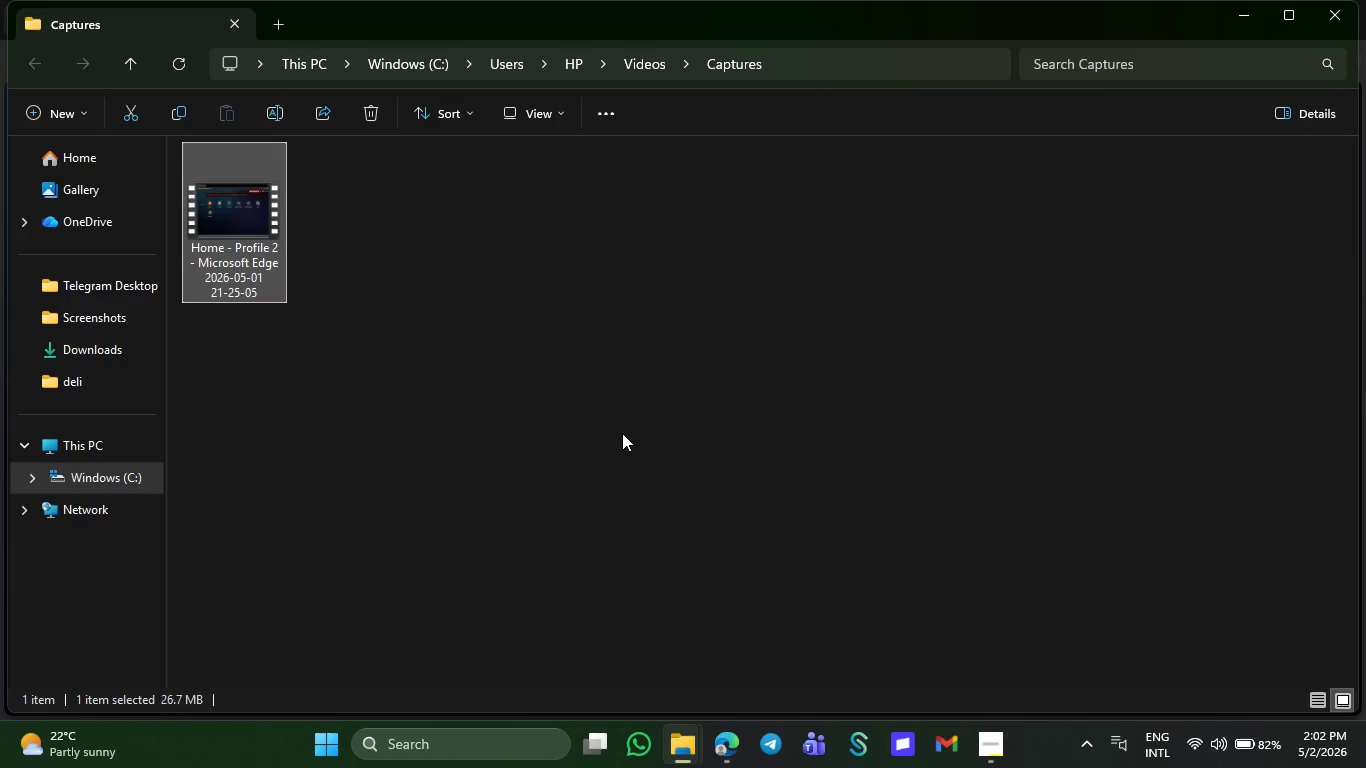 
key(Shift+Delete)
 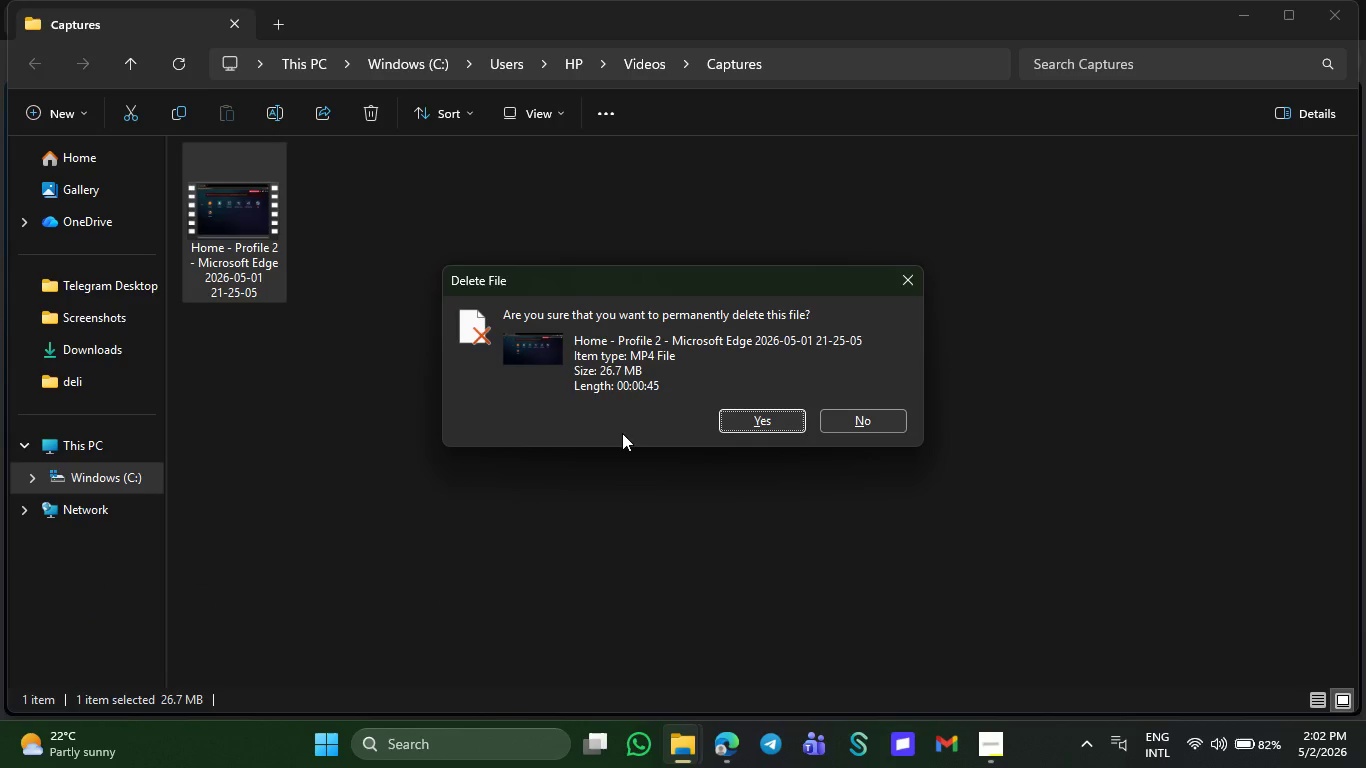 
key(NumpadEnter)
 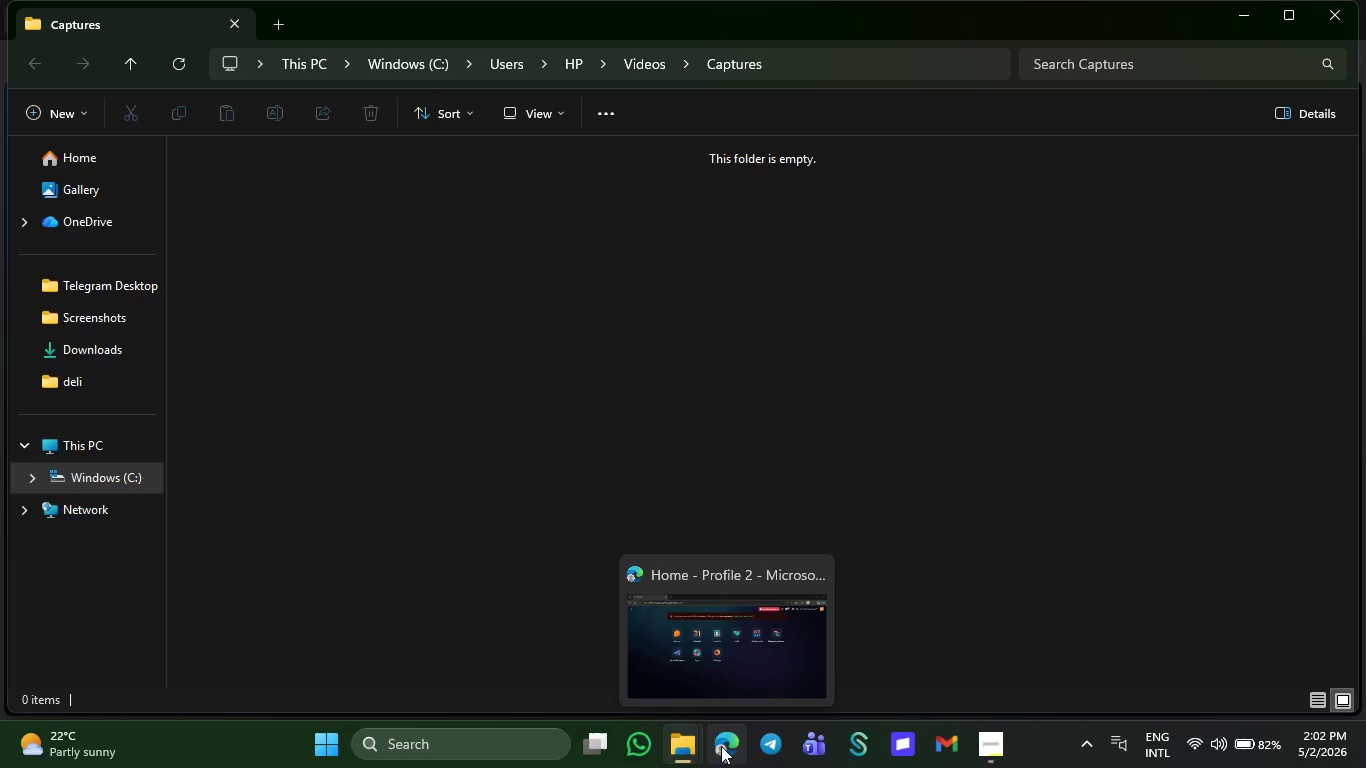 
left_click([721, 746])
 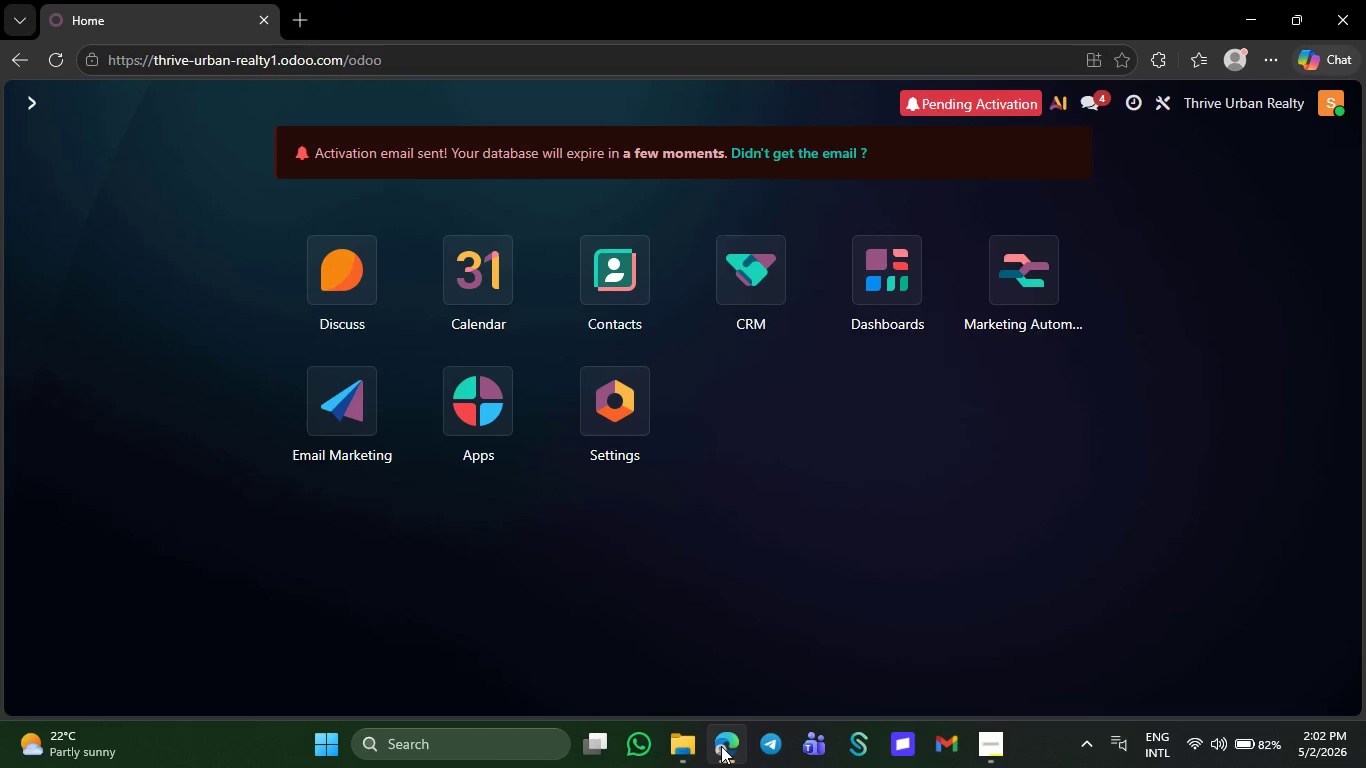 
key(Meta+G)
 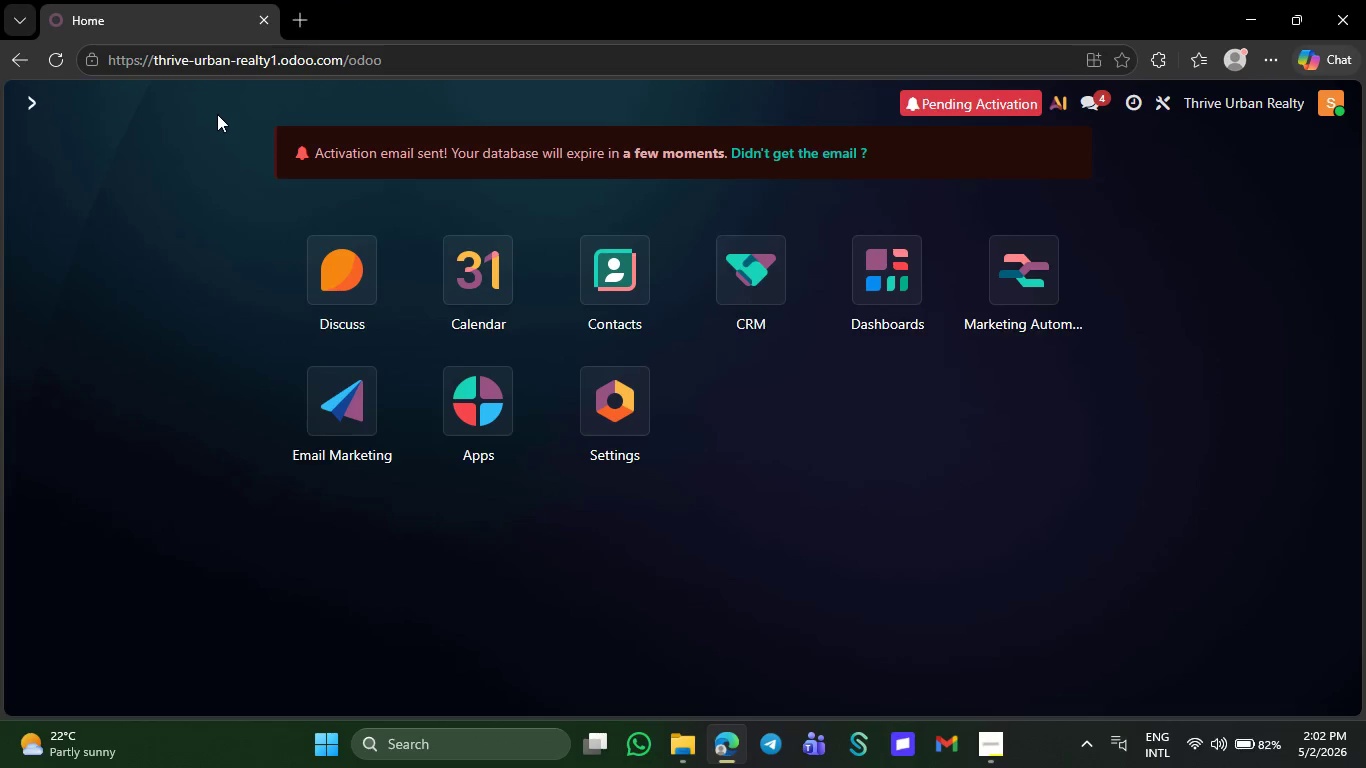 
left_click([219, 114])
 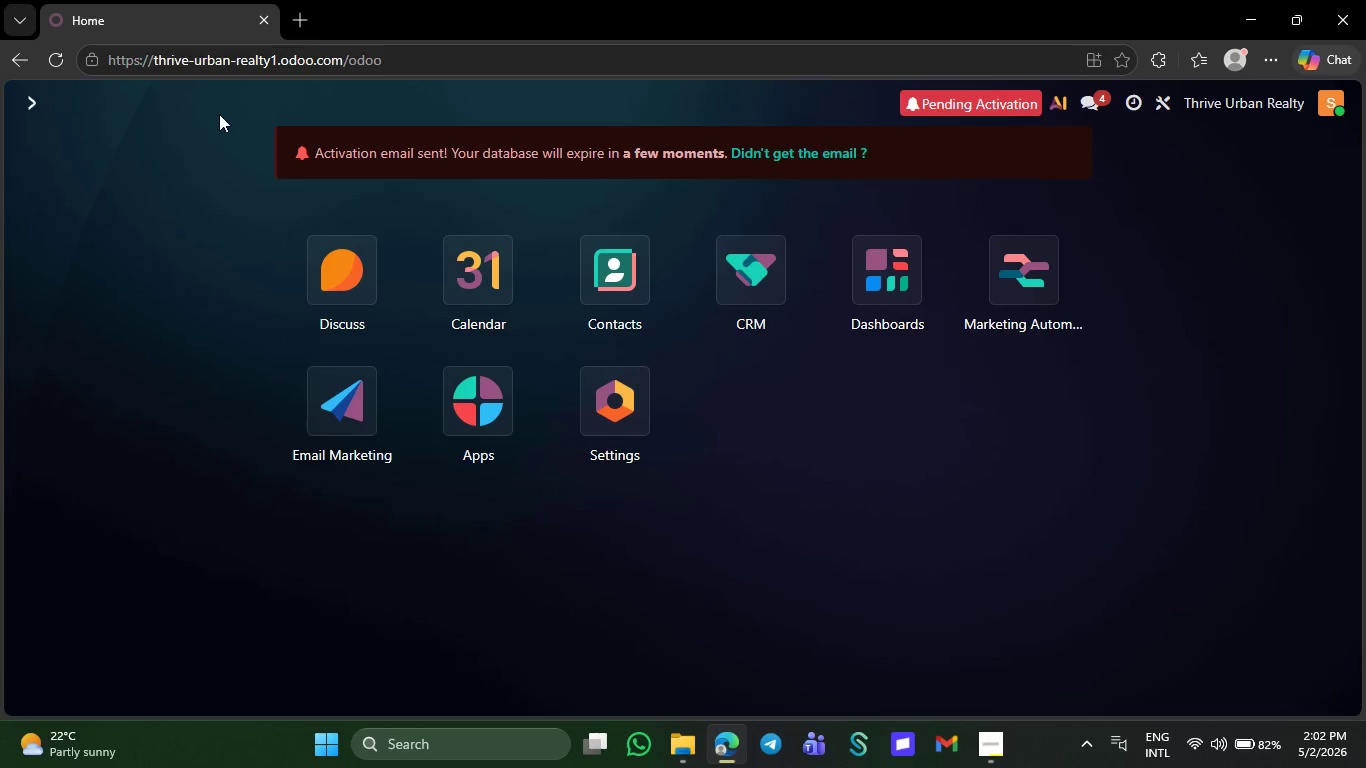 
wait(10.88)
 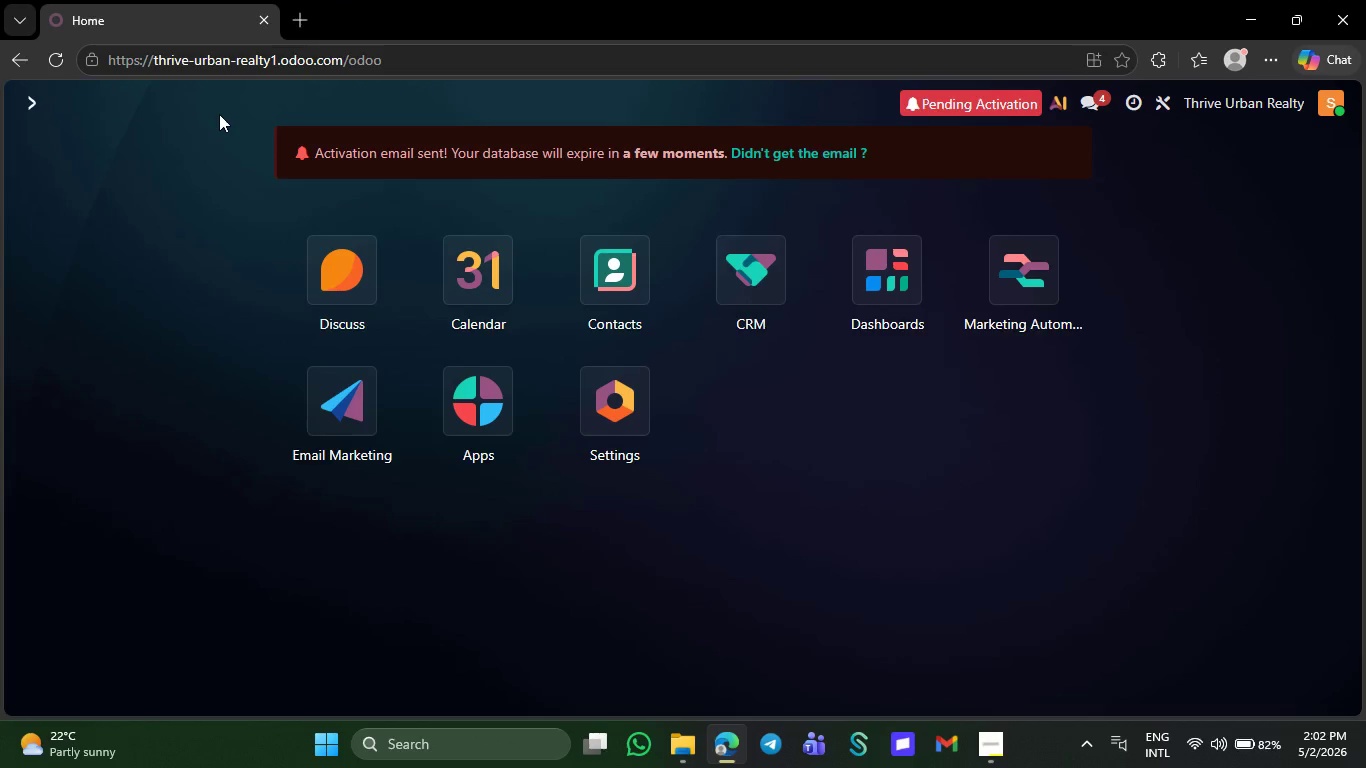 
left_click([191, 448])
 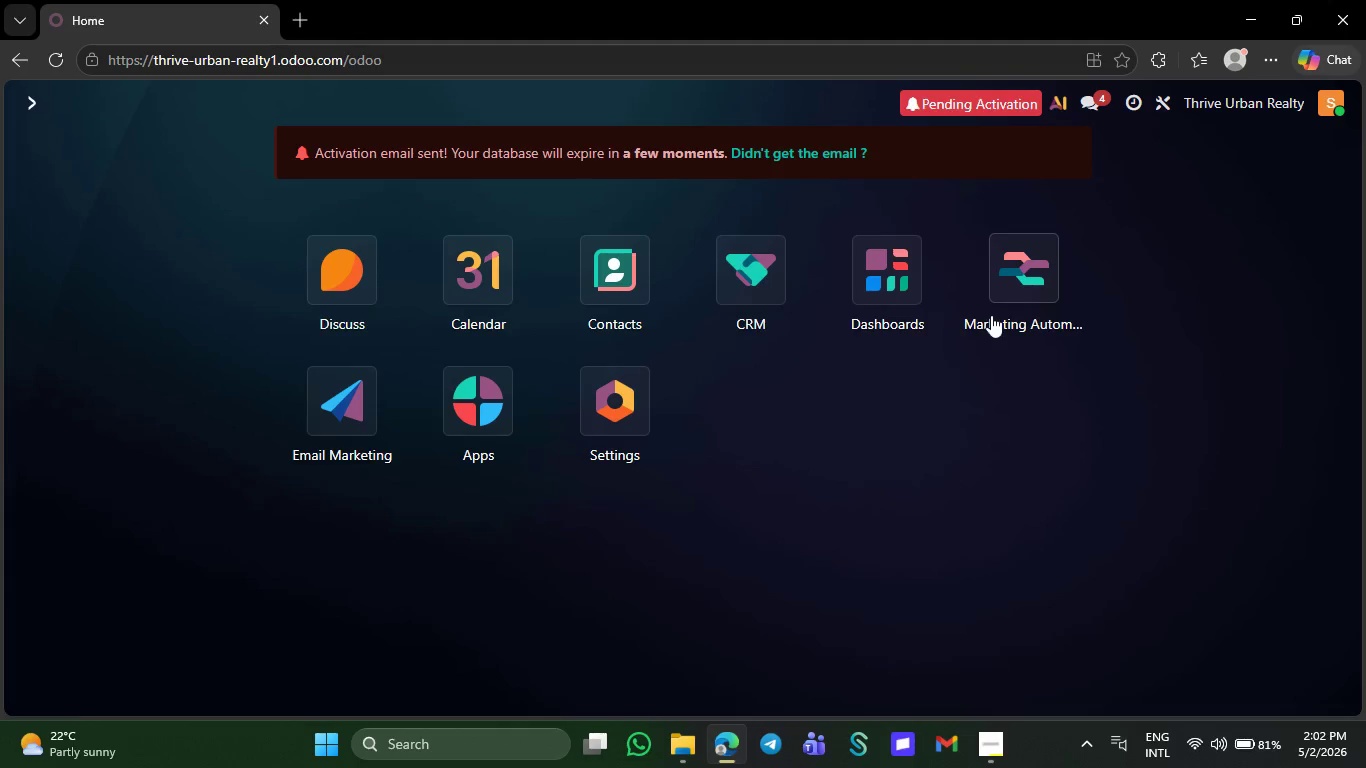 
double_click([991, 315])
 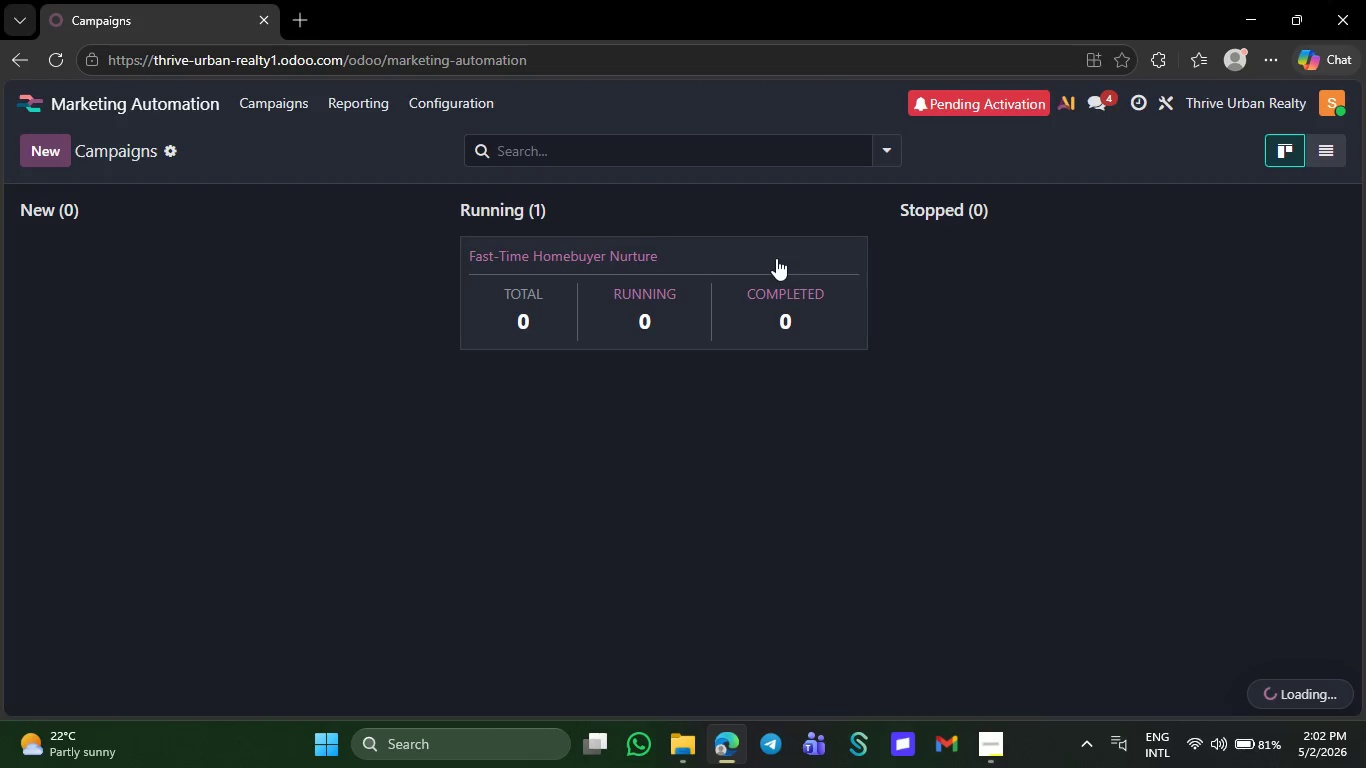 
left_click([776, 258])
 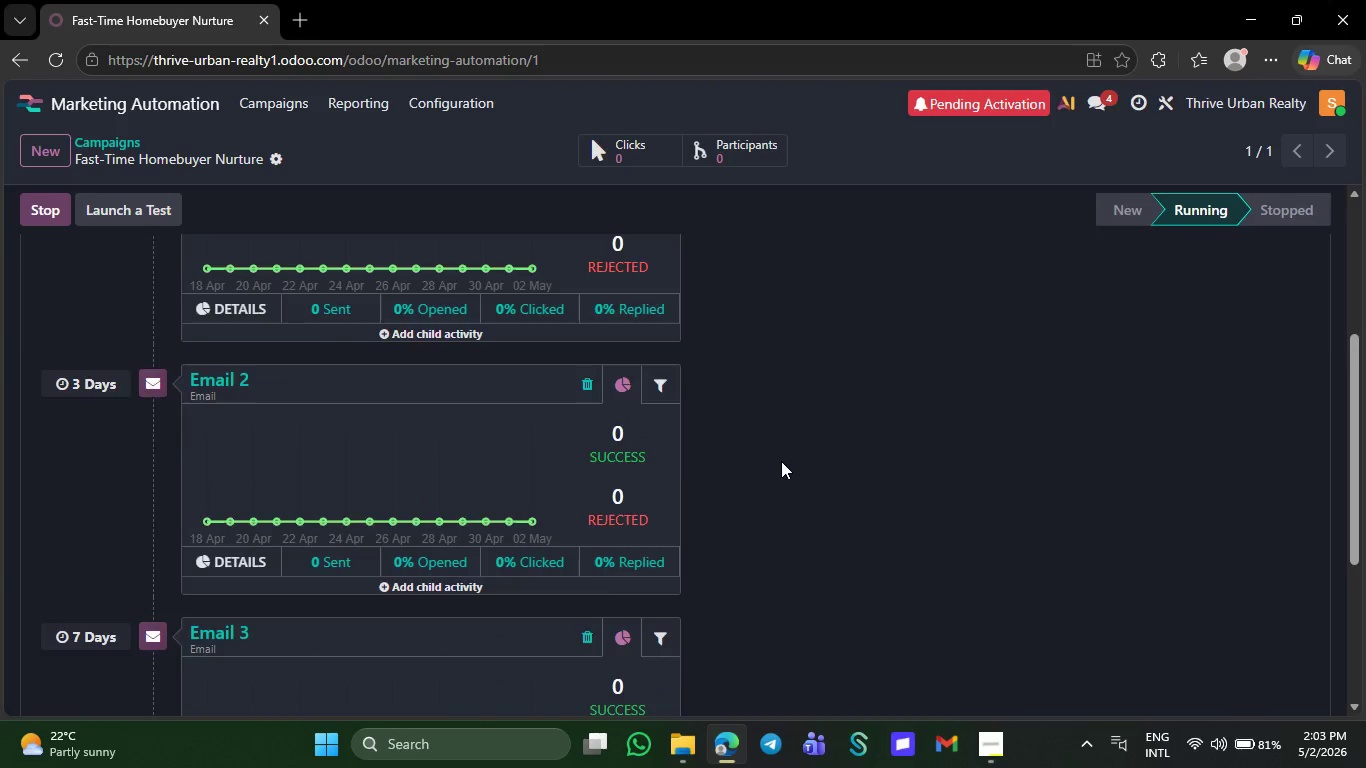 
wait(12.56)
 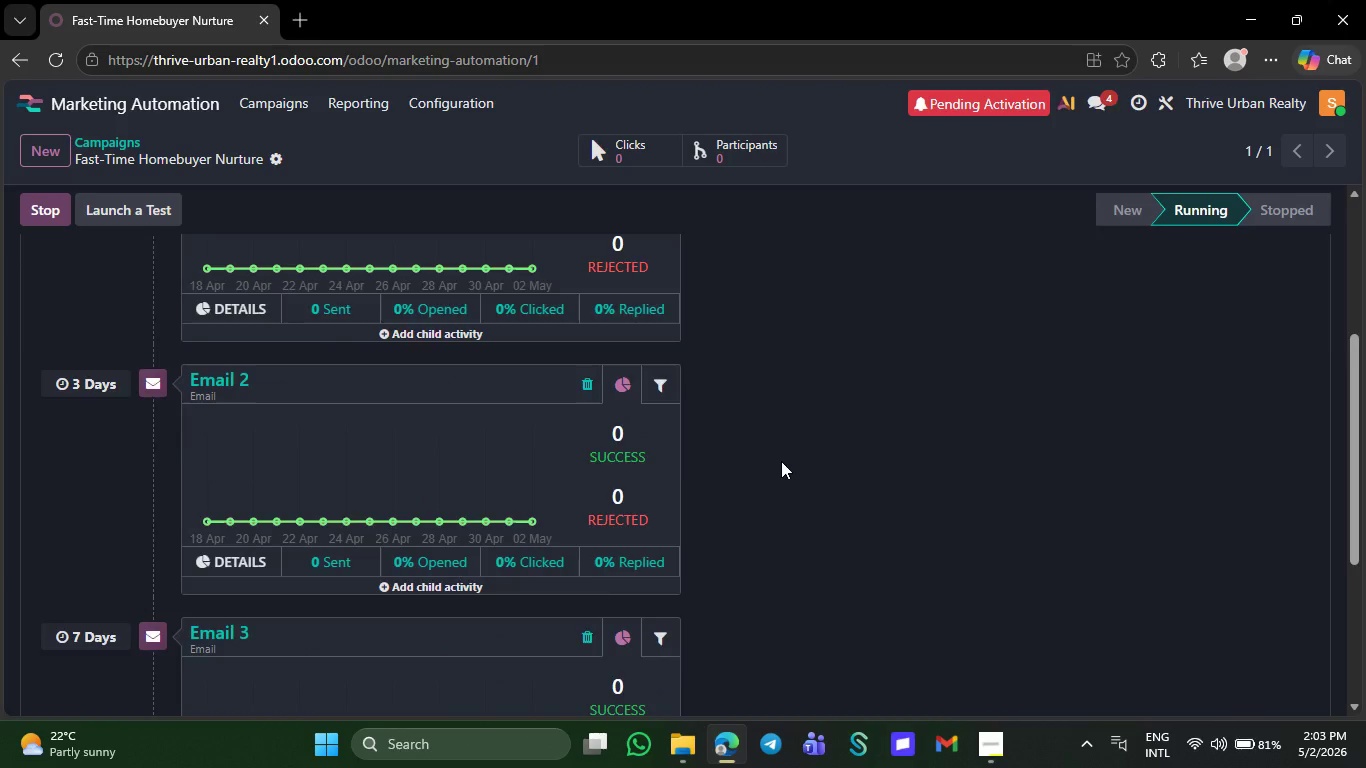 
left_click([127, 206])
 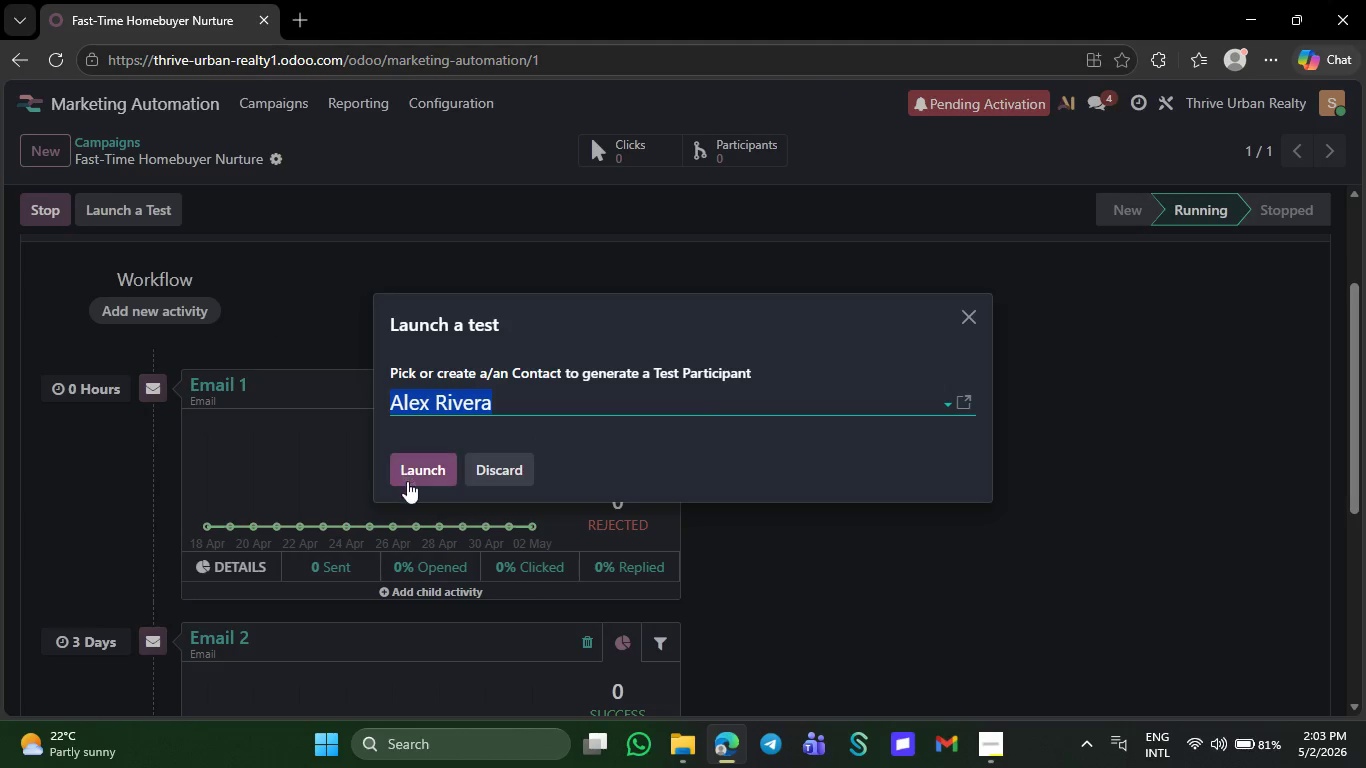 
left_click([410, 472])
 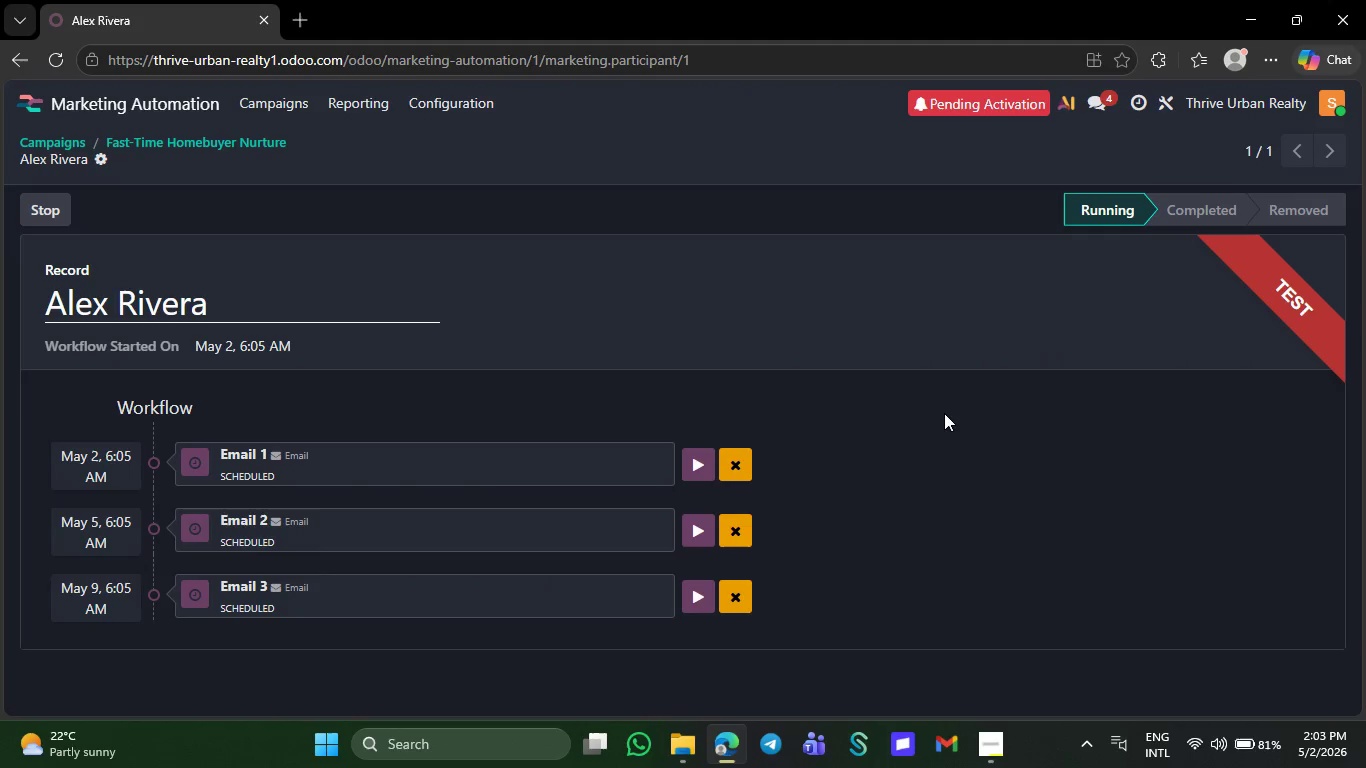 
wait(17.36)
 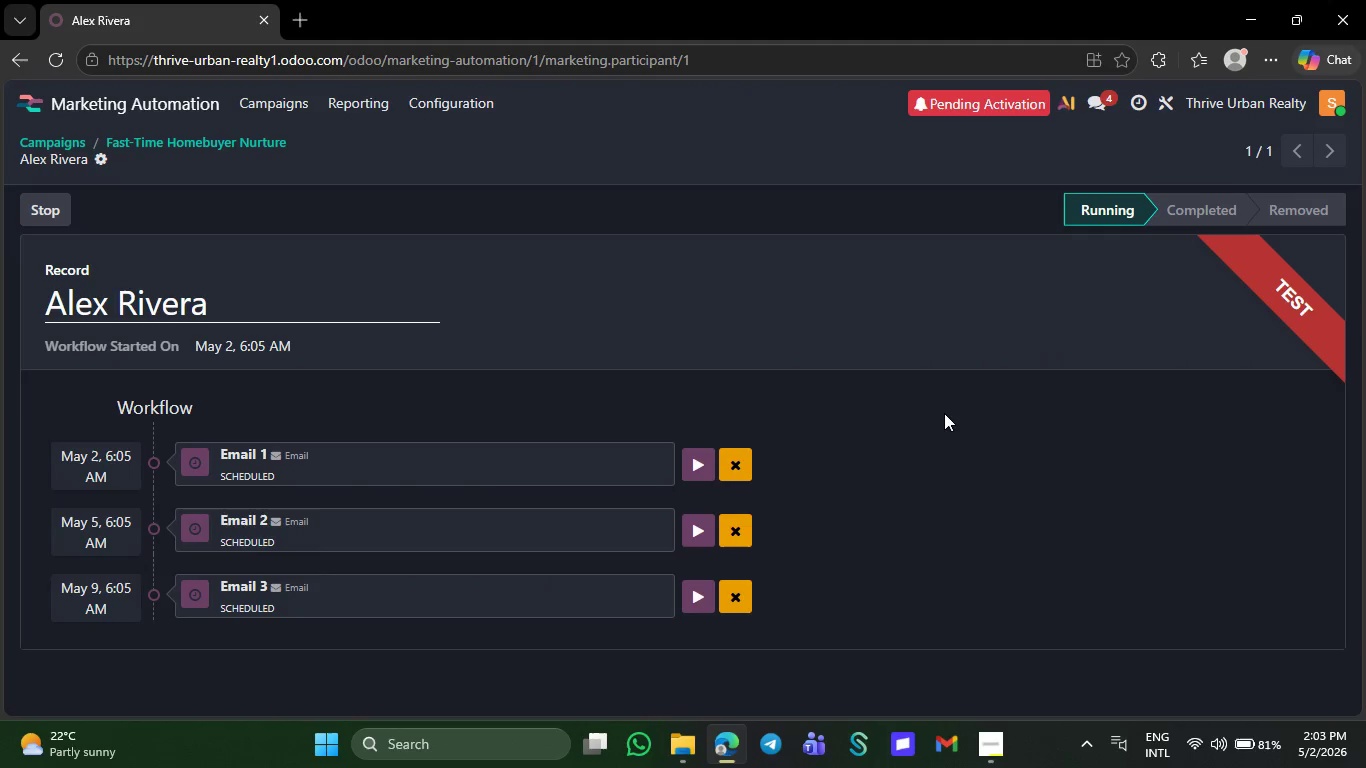 
left_click([1141, 102])
 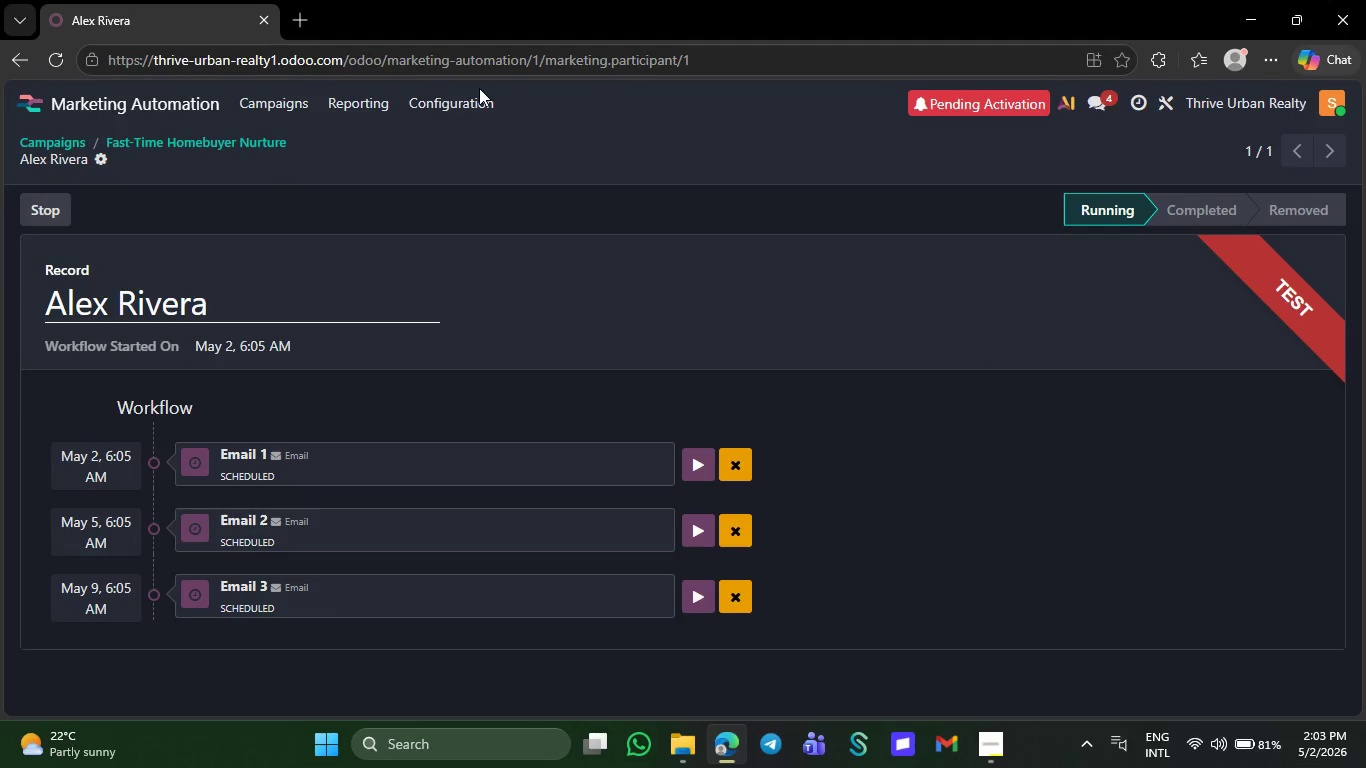 
wait(6.48)
 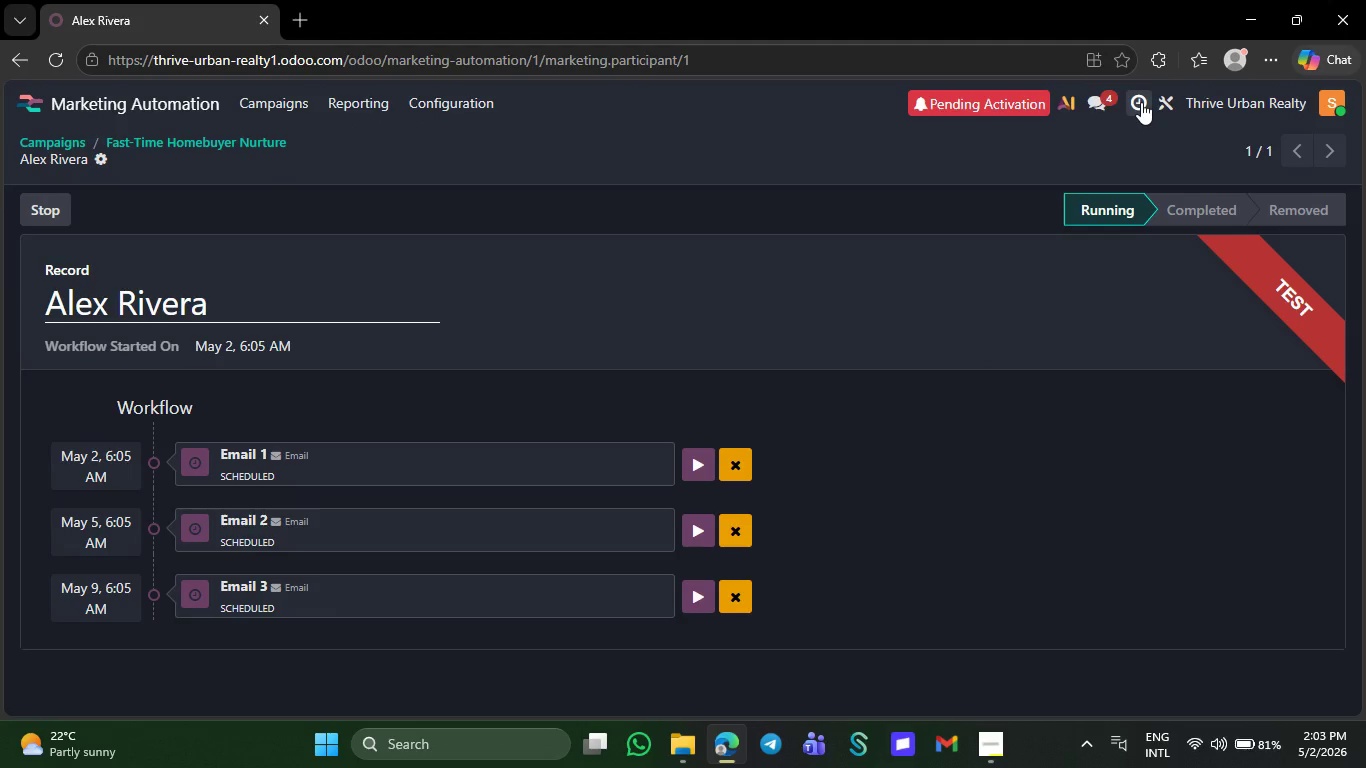 
left_click([461, 106])
 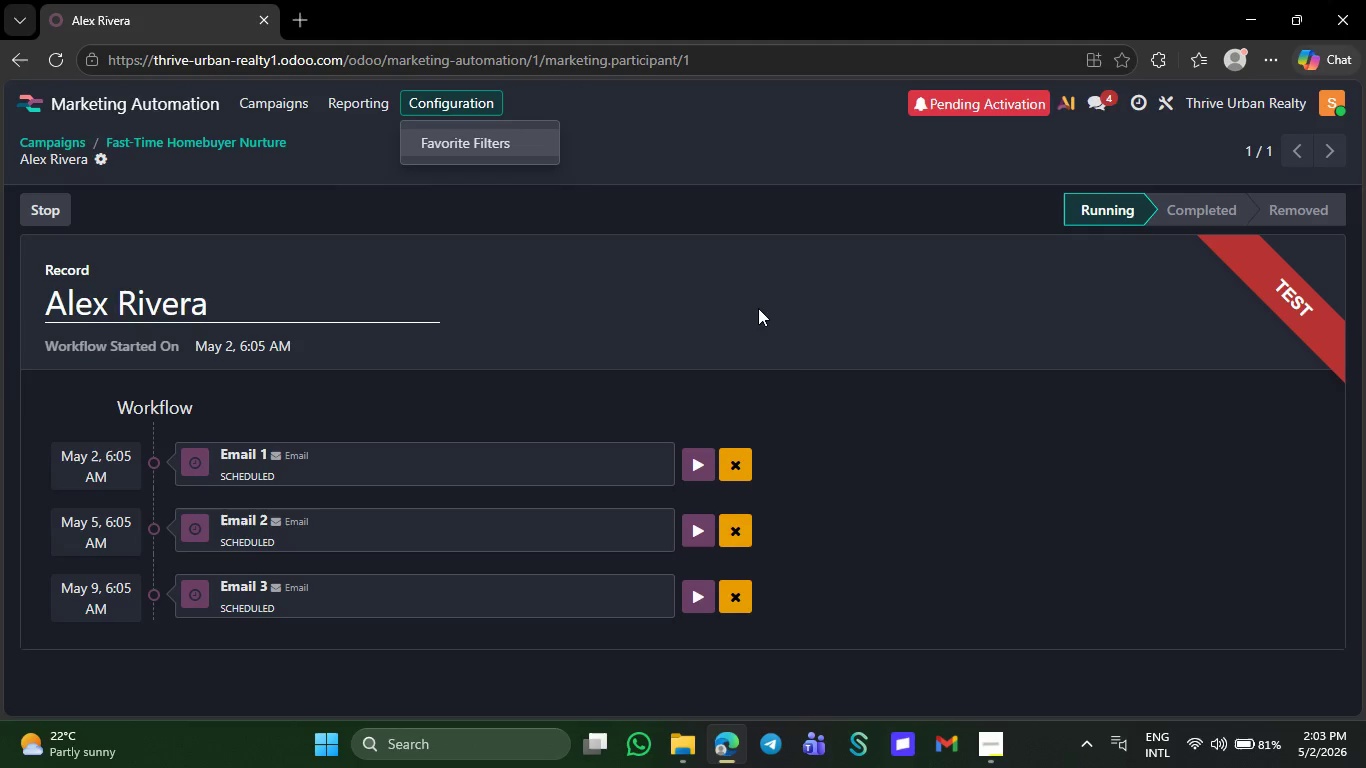 
left_click([807, 436])
 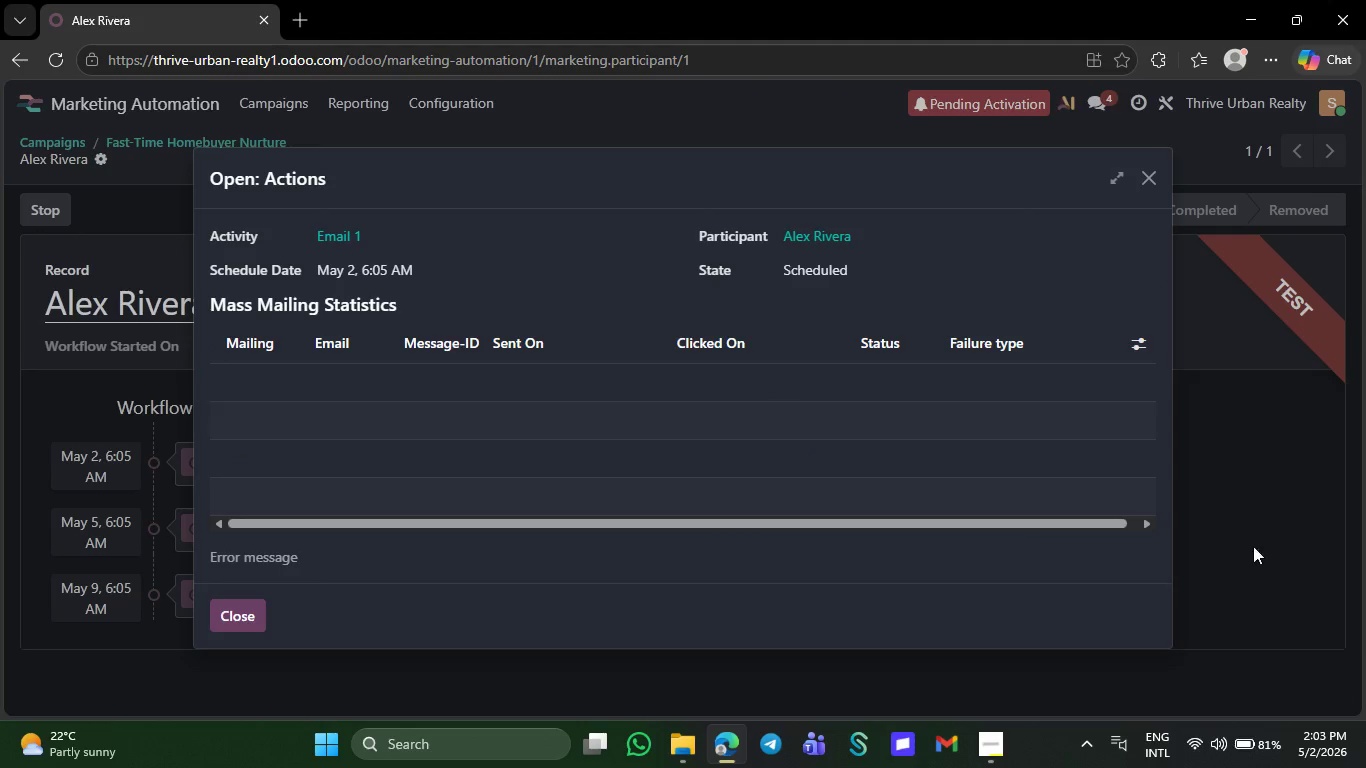 
left_click([1262, 553])
 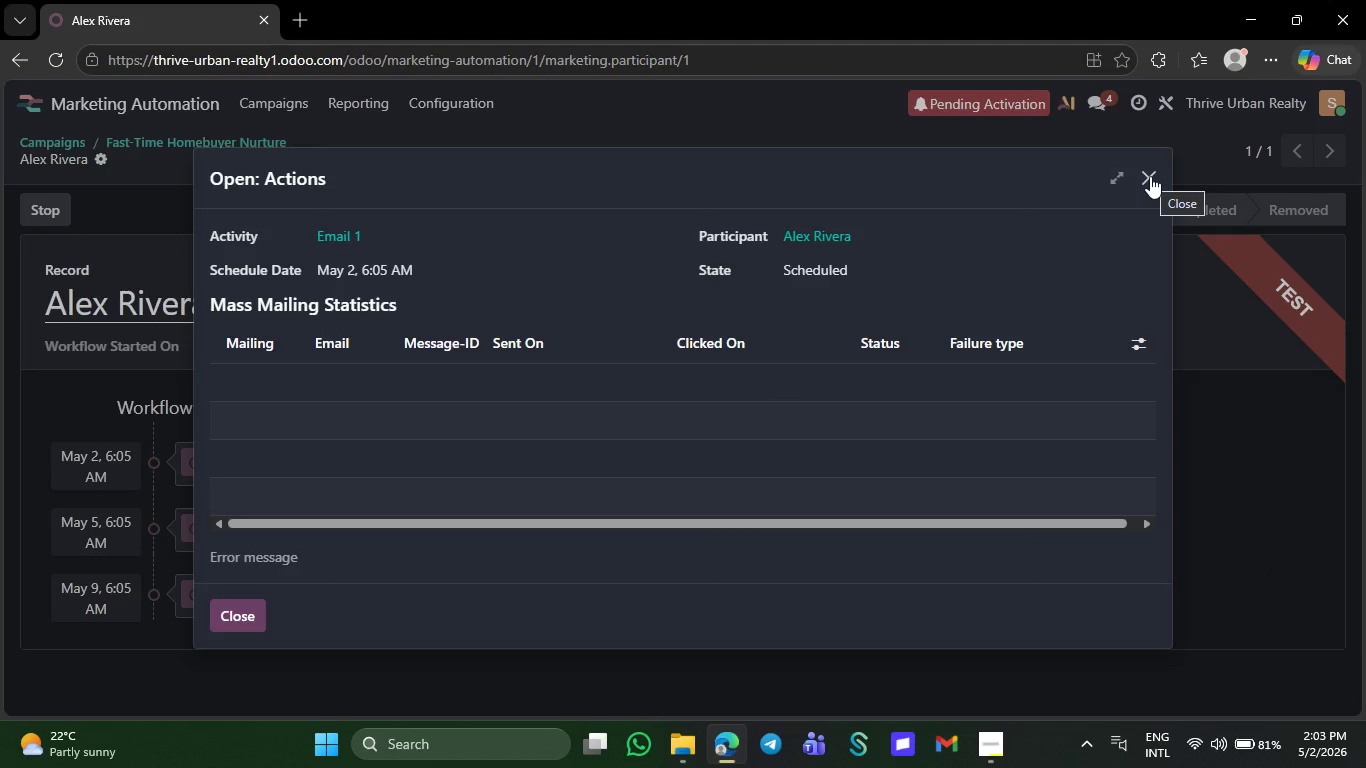 
left_click([1150, 176])
 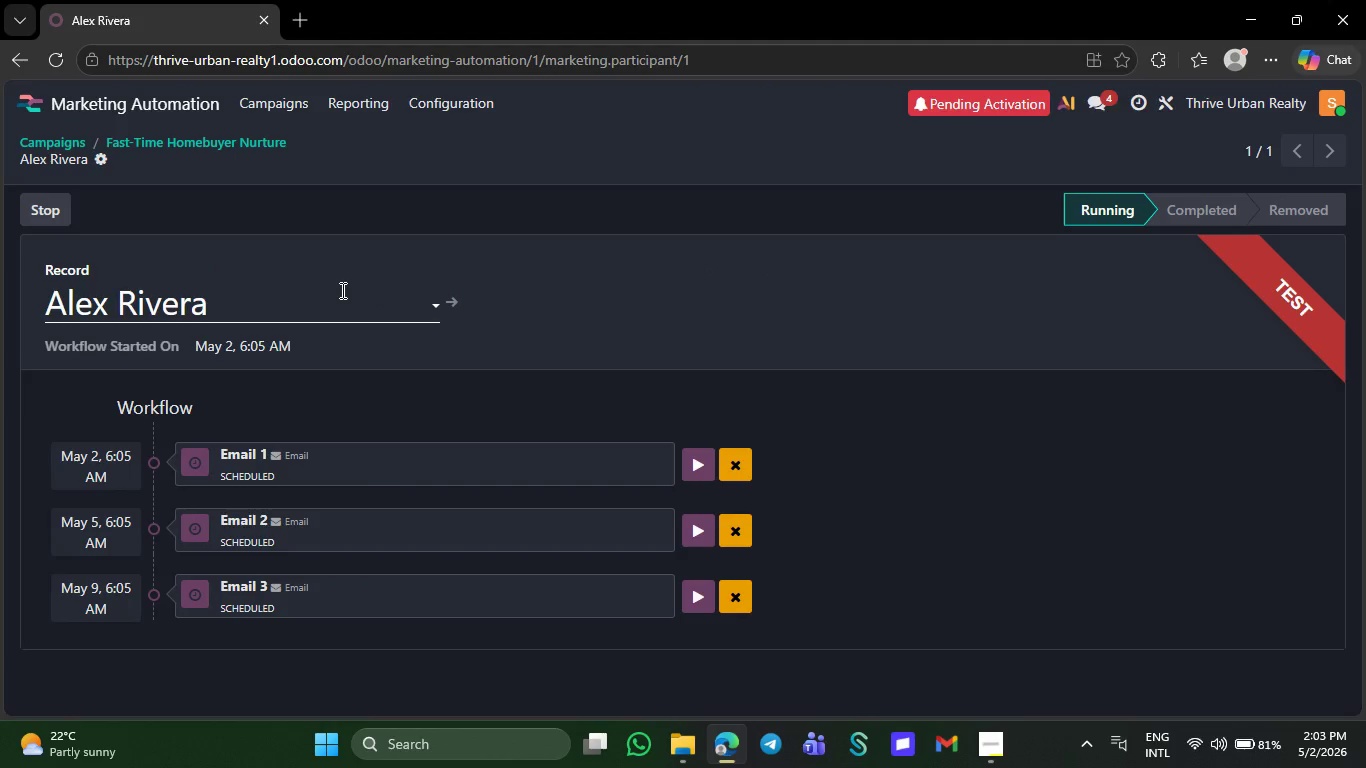 
left_click([341, 290])
 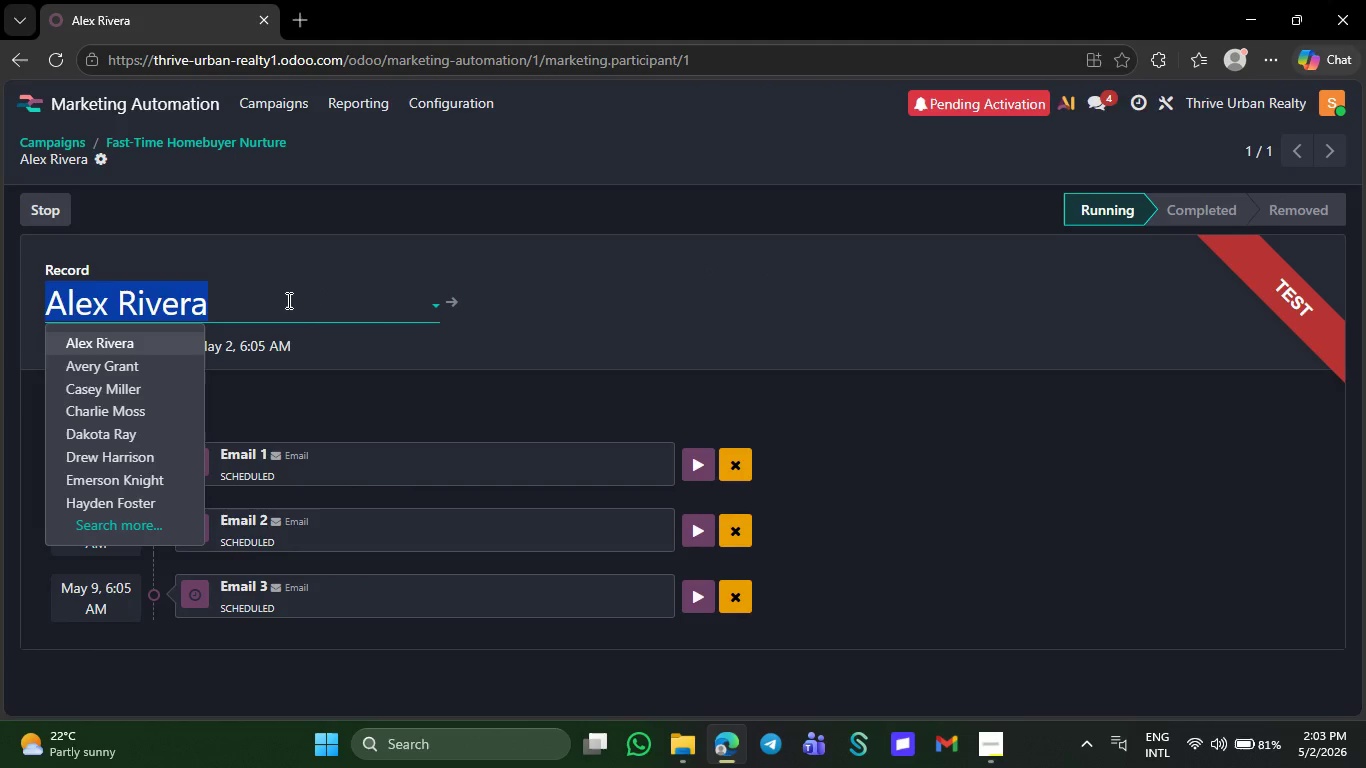 
hold_key(key=G, duration=0.38)
 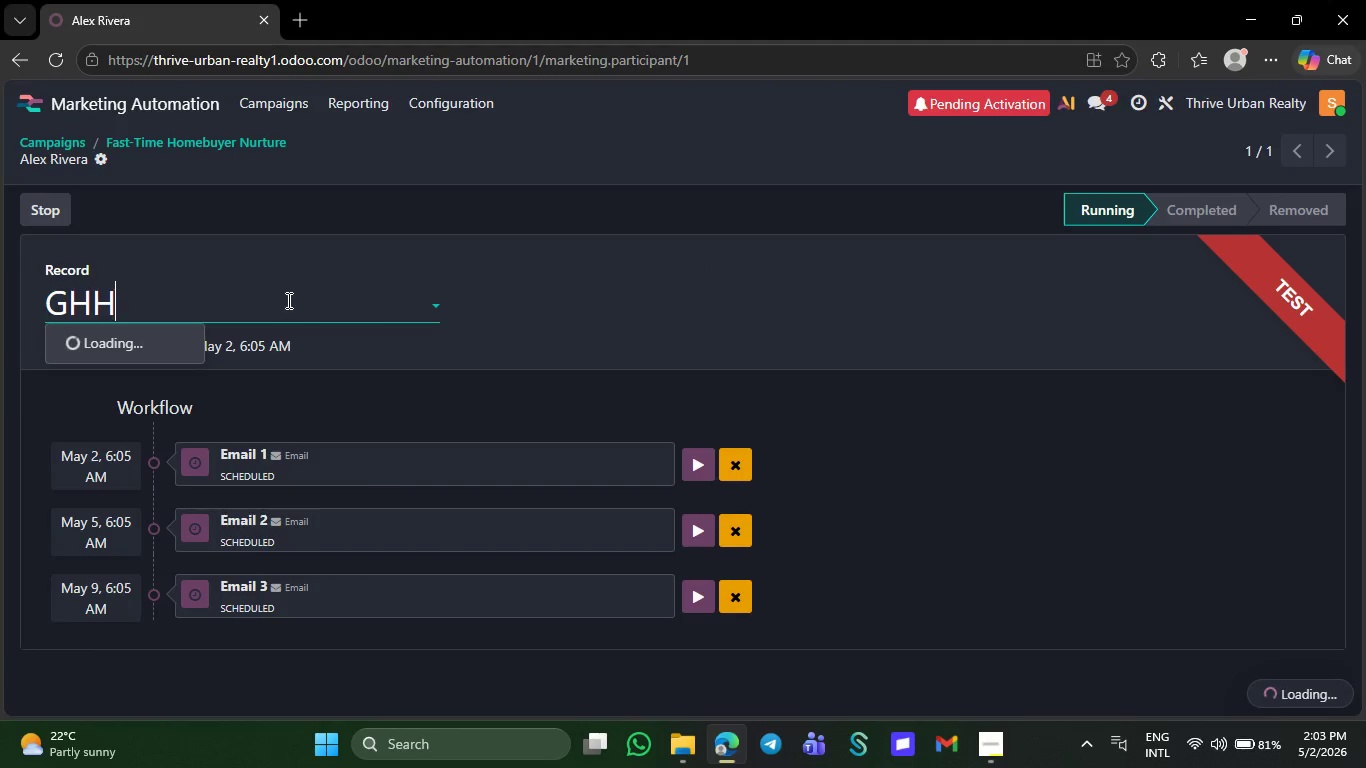 
type(HH)
 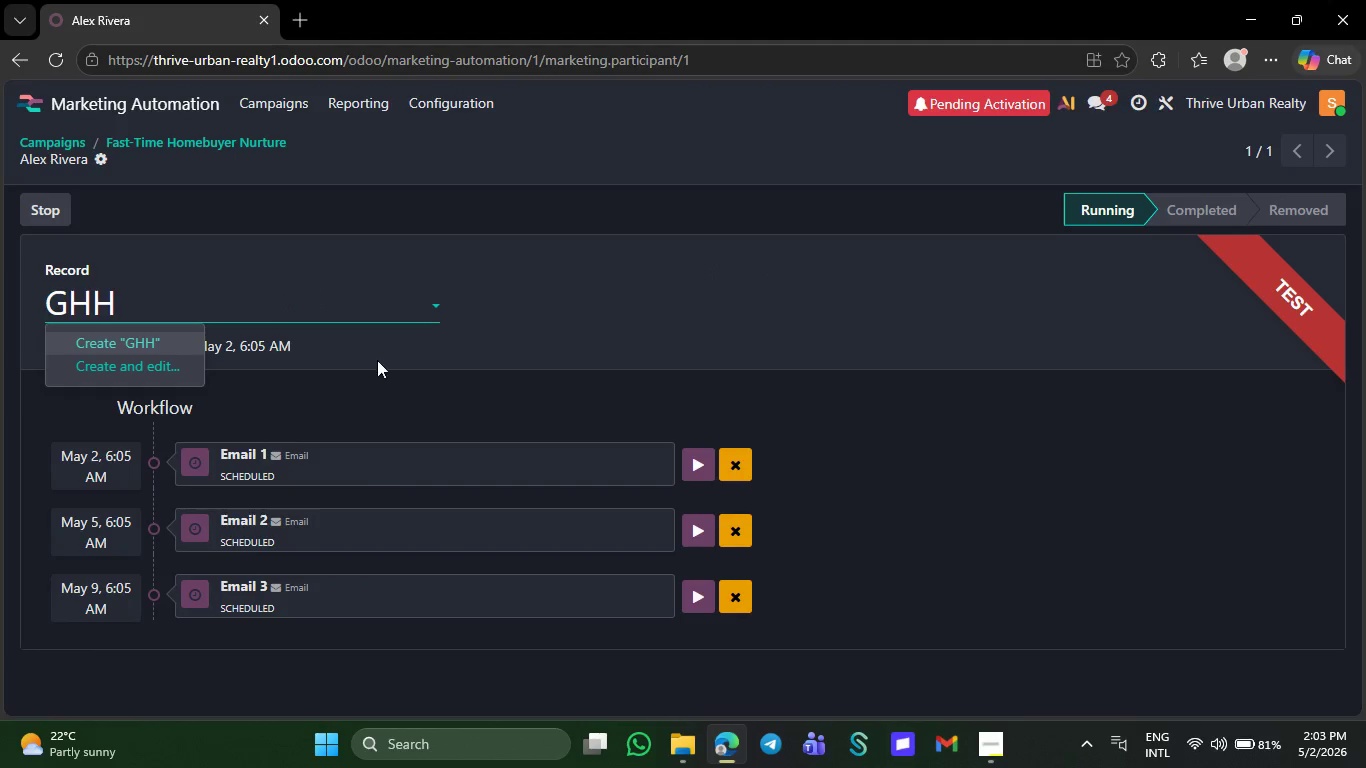 
left_click([383, 374])
 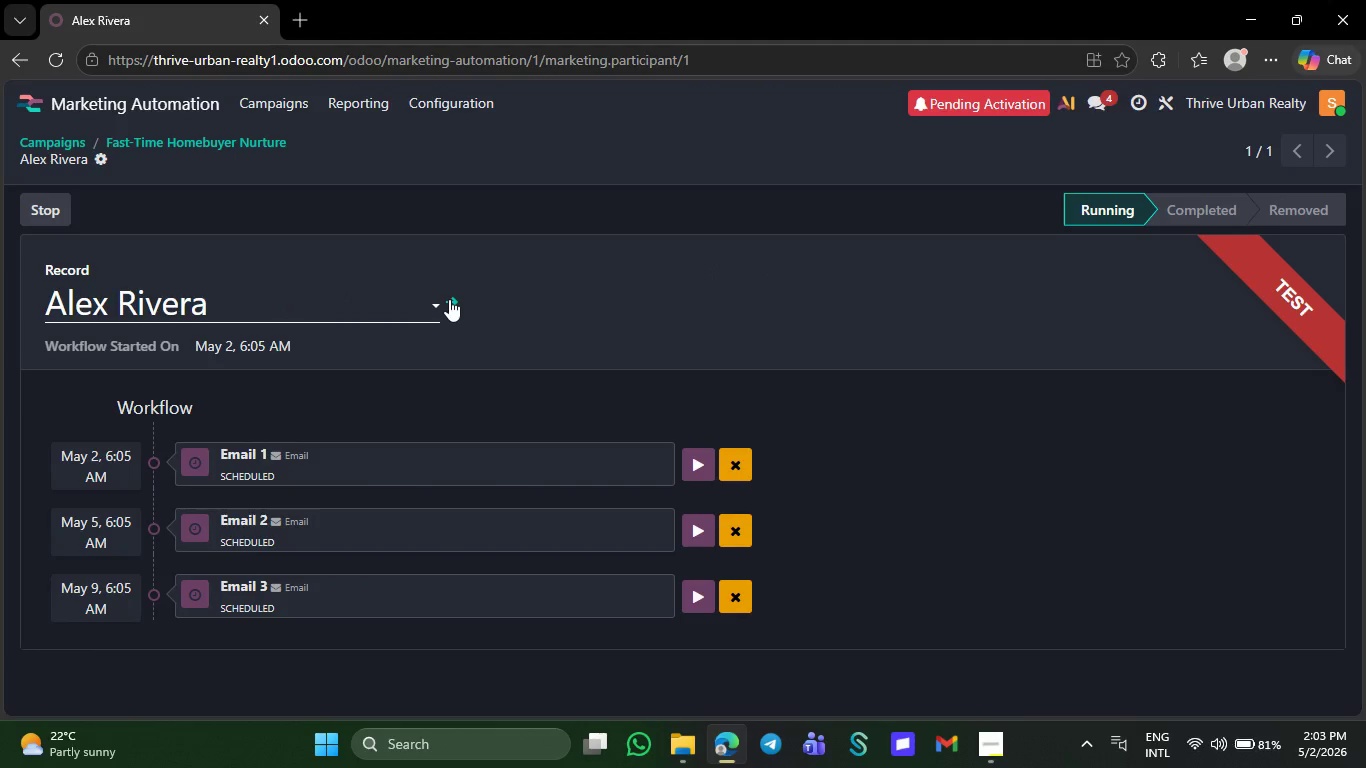 
left_click([449, 299])
 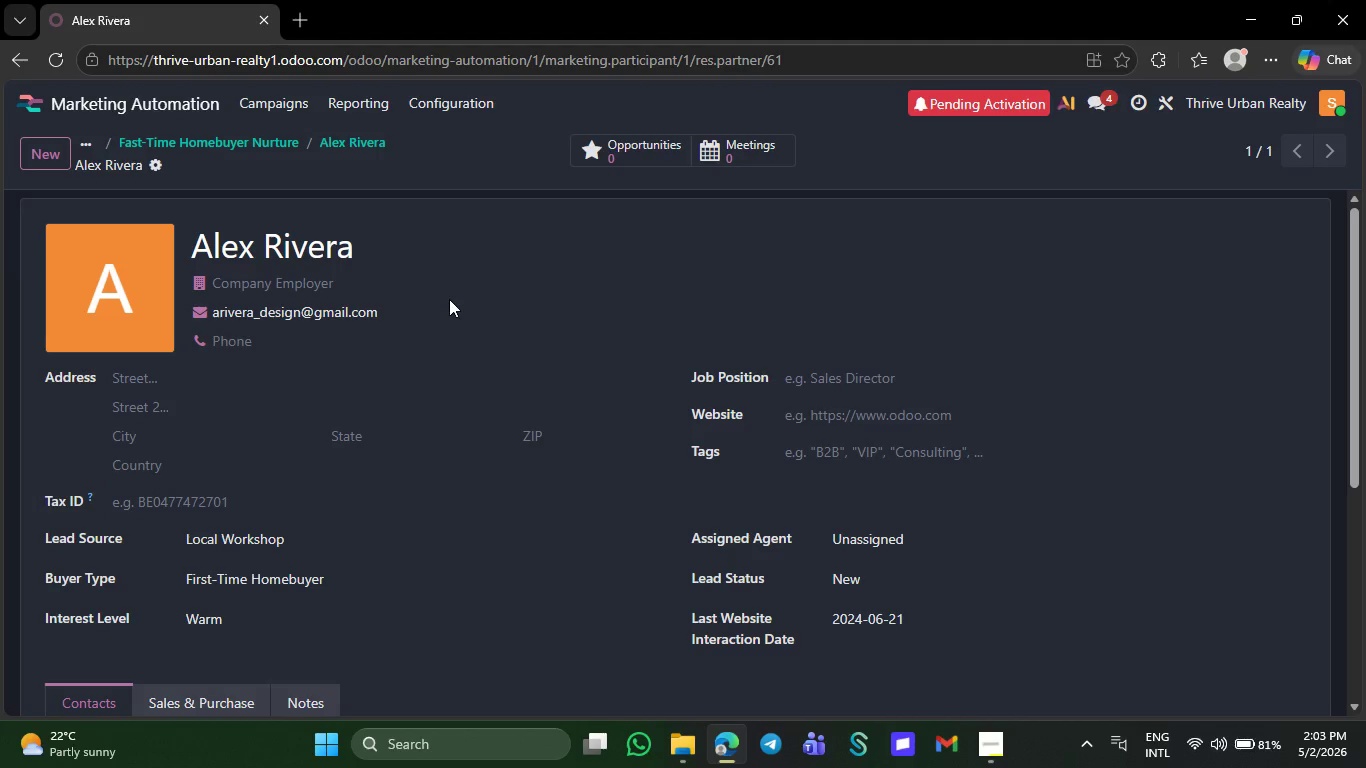 
left_click([377, 258])
 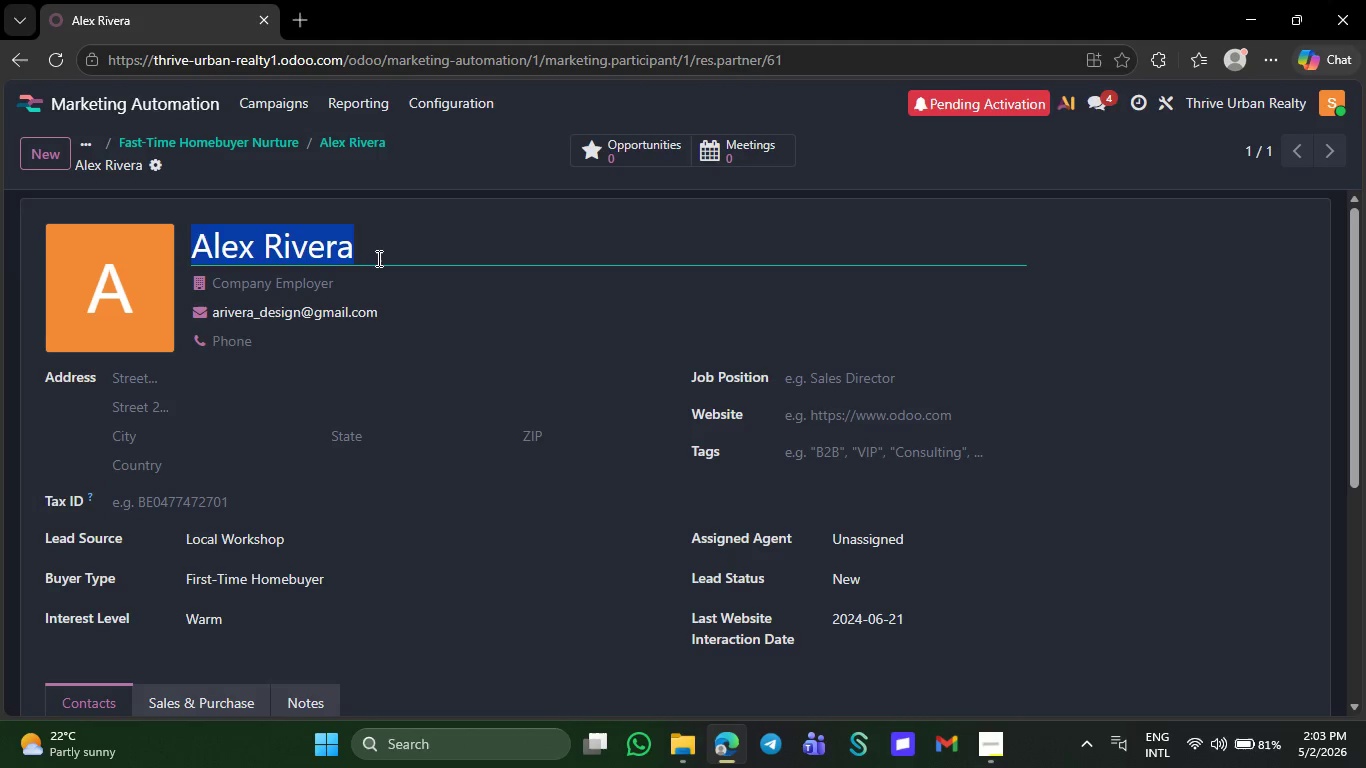 
type(NB)
key(Backspace)
 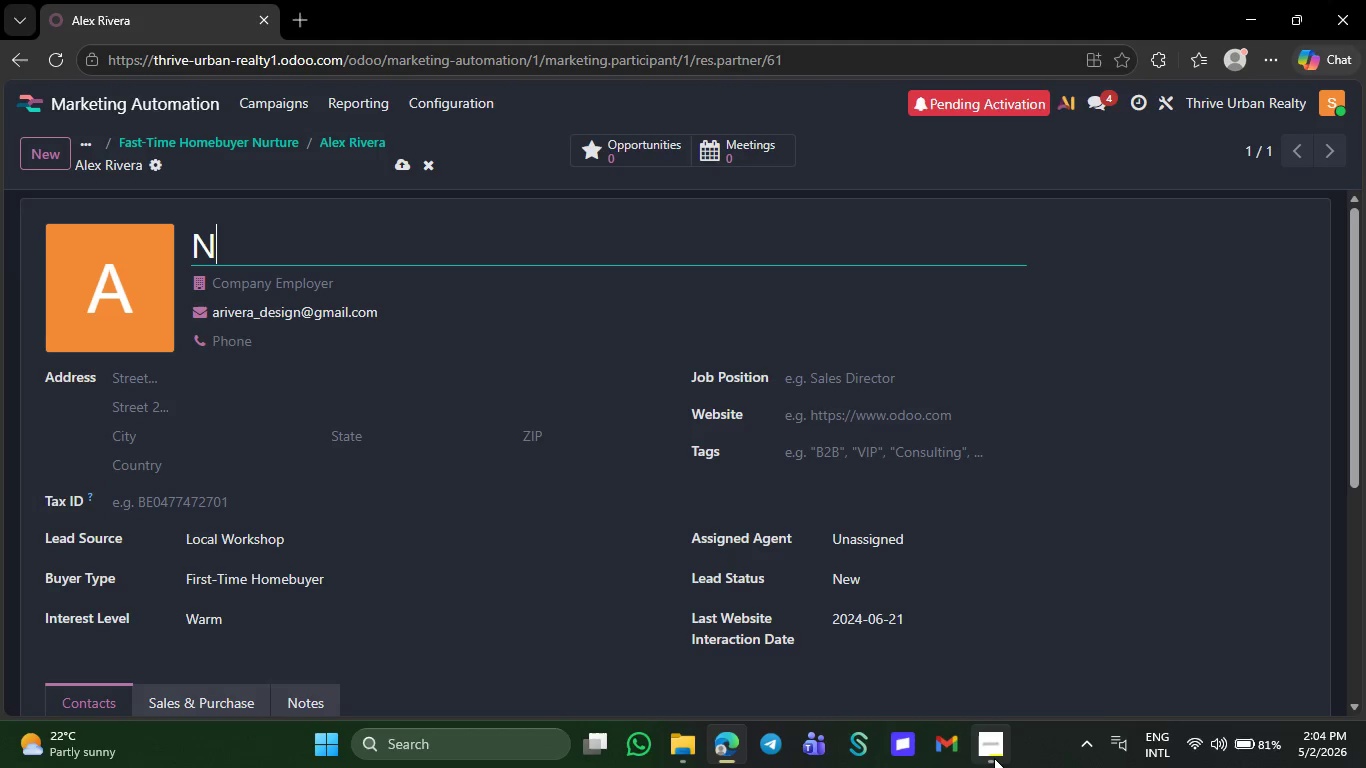 
left_click([994, 758])